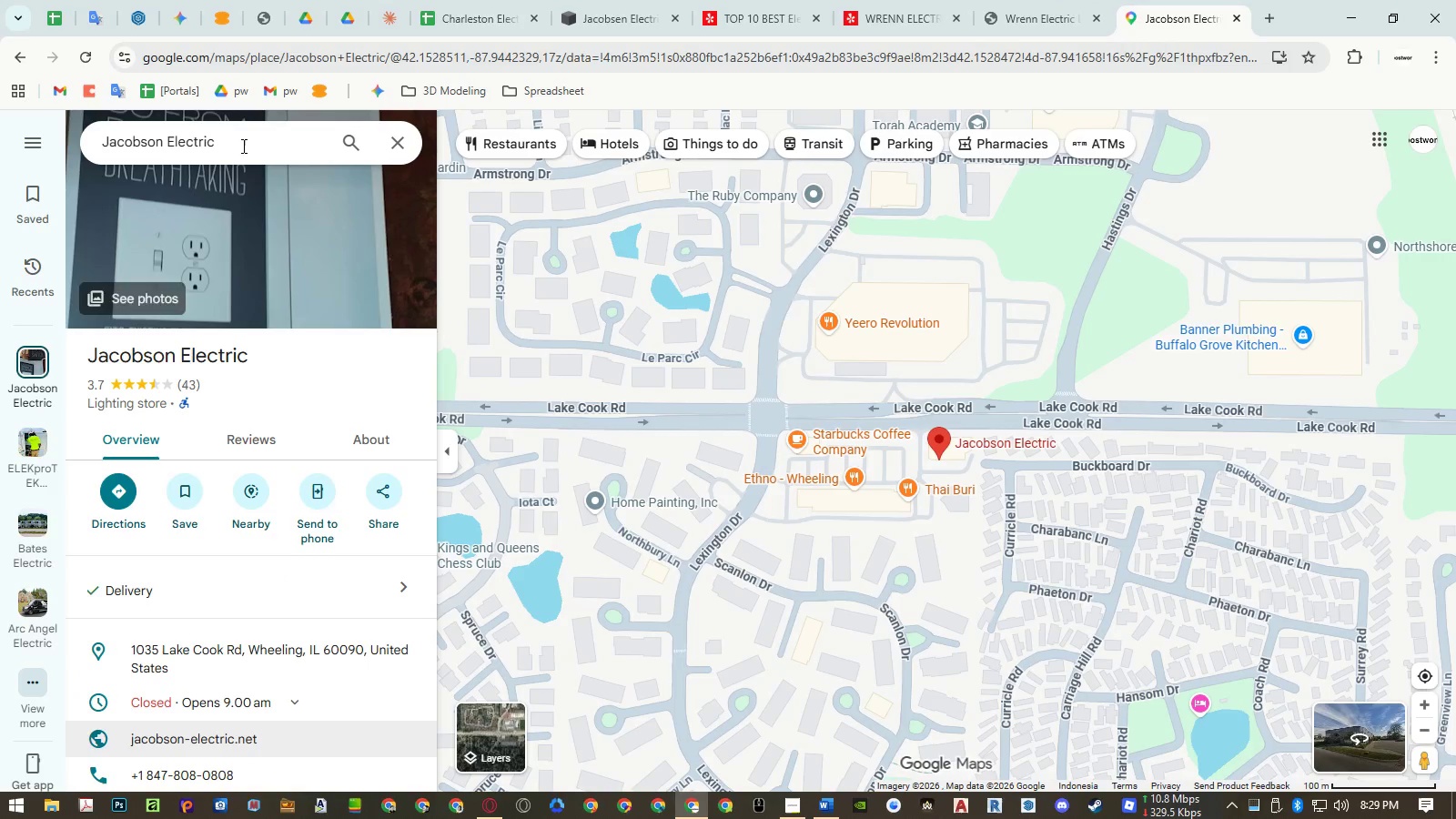 
double_click([247, 136])
 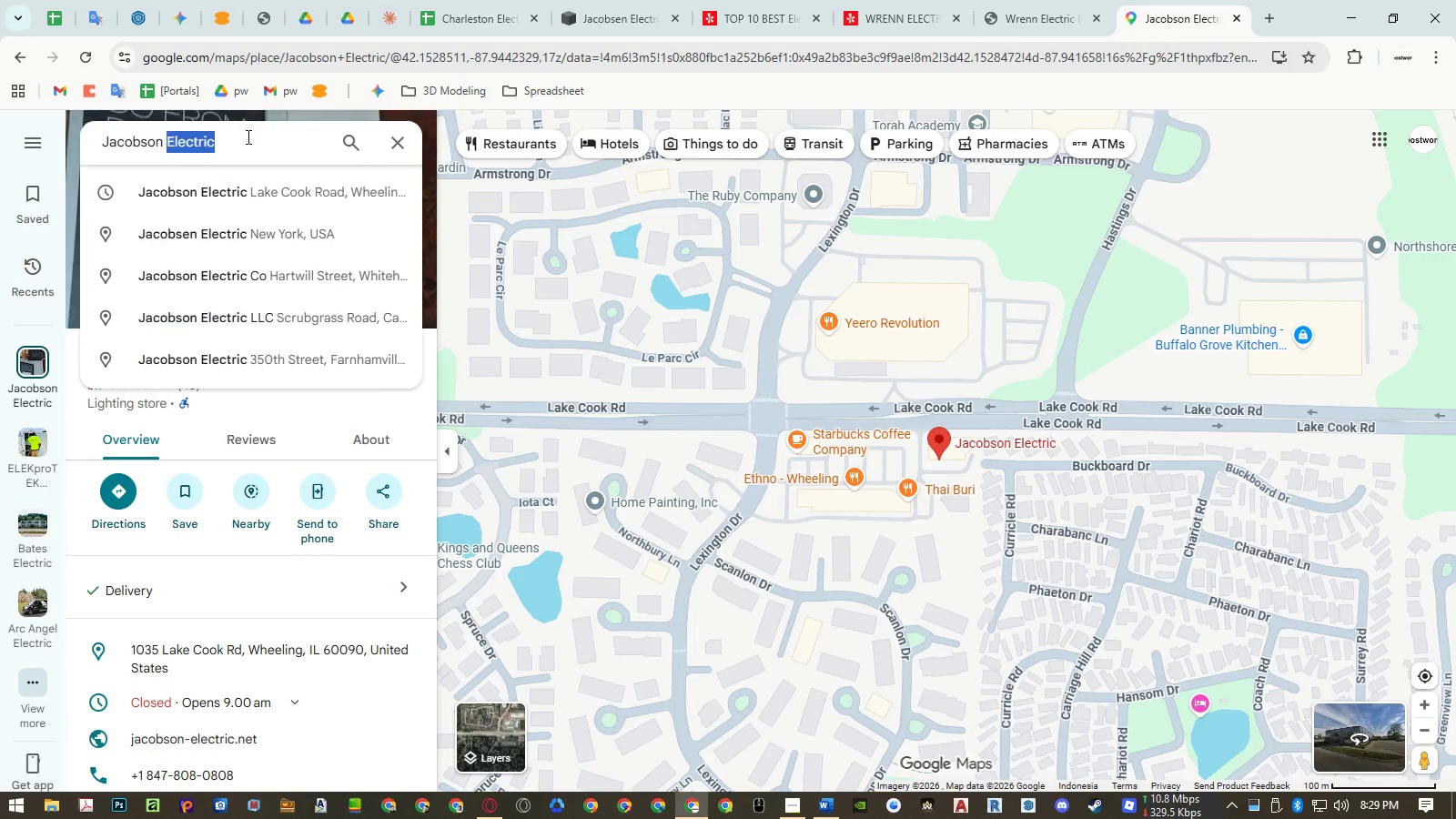 
triple_click([247, 136])
 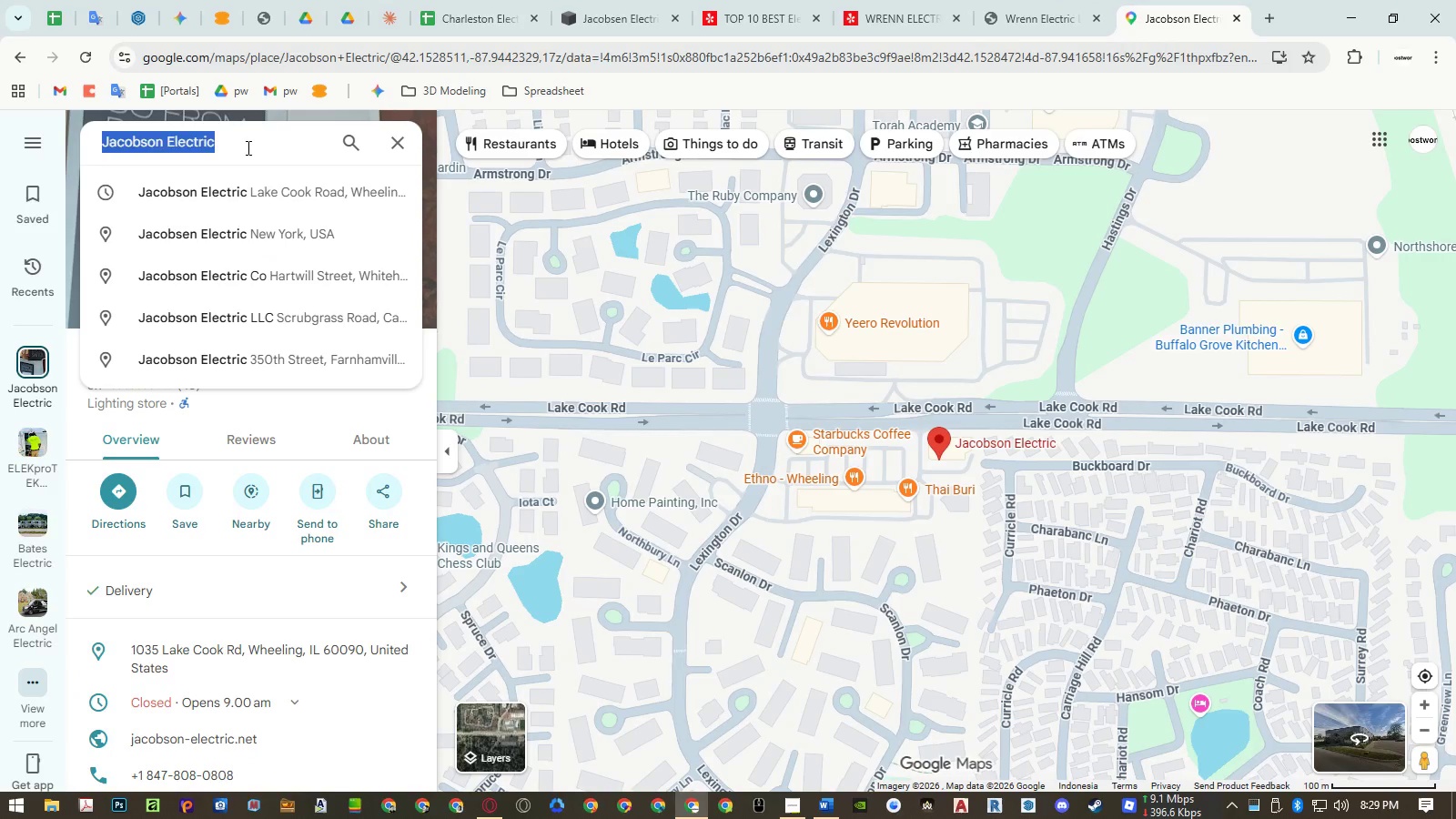 
key(Control+ControlLeft)
 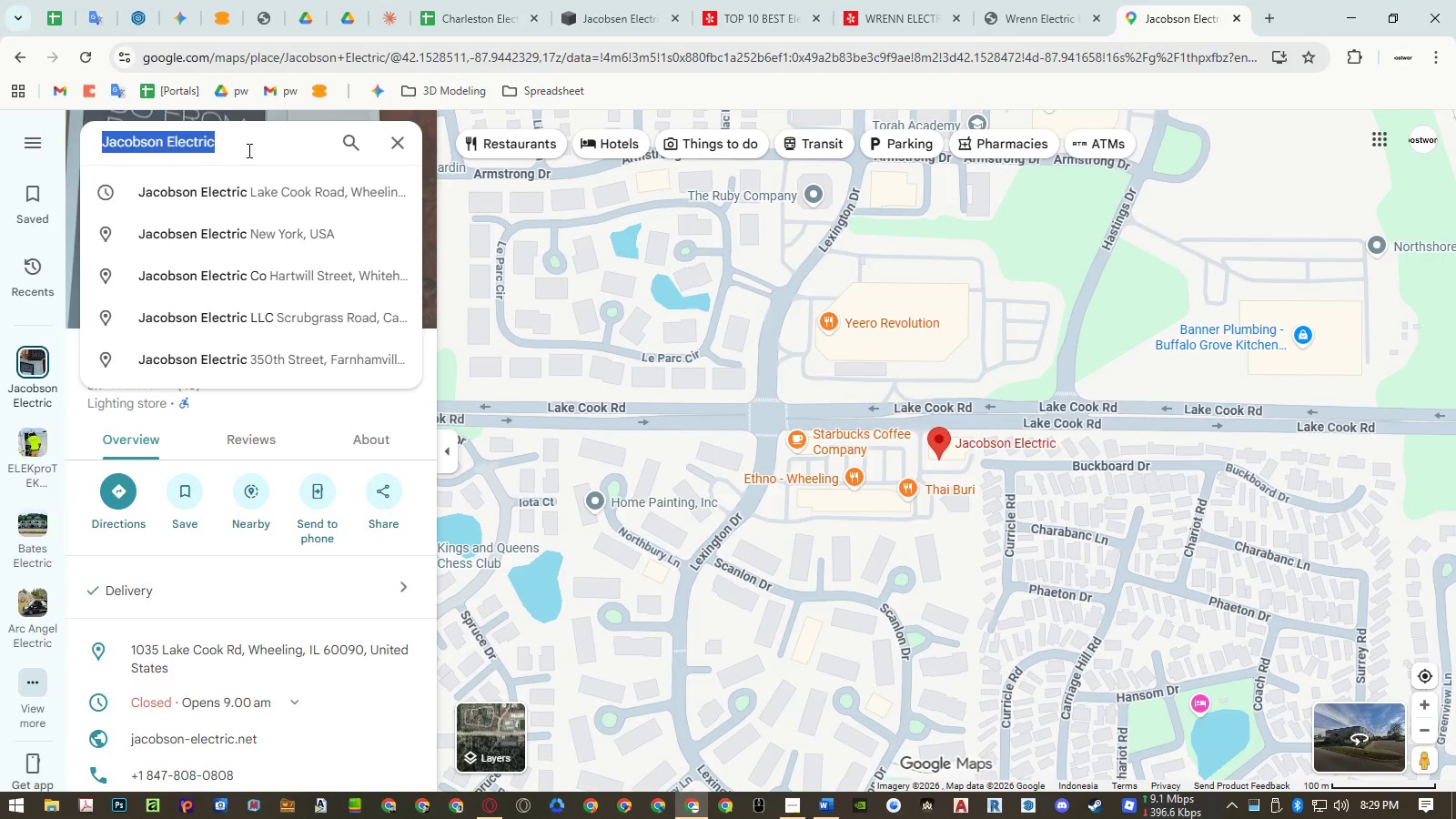 
key(Control+V)
 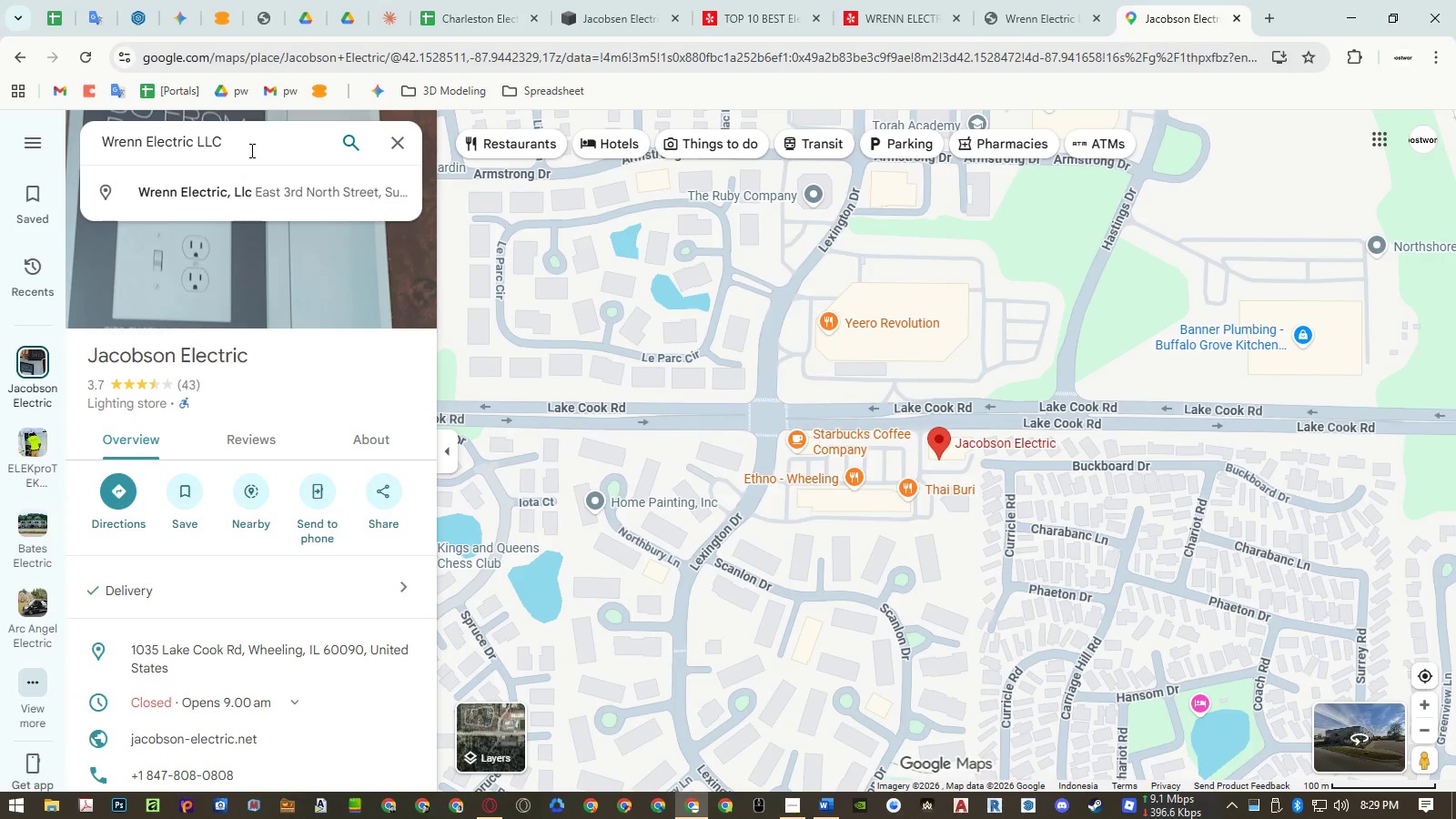 
key(Enter)
 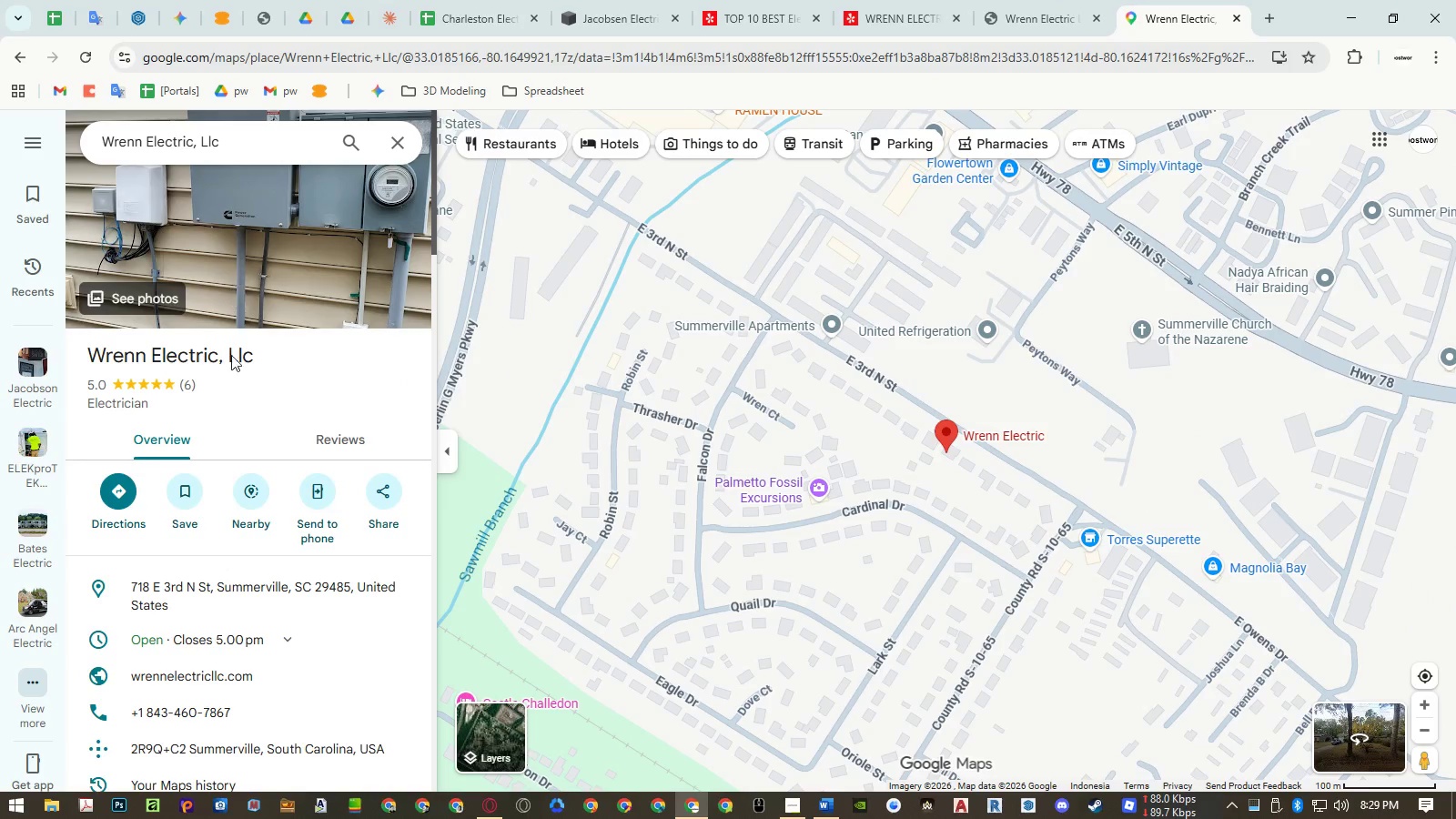 
left_click([236, 652])
 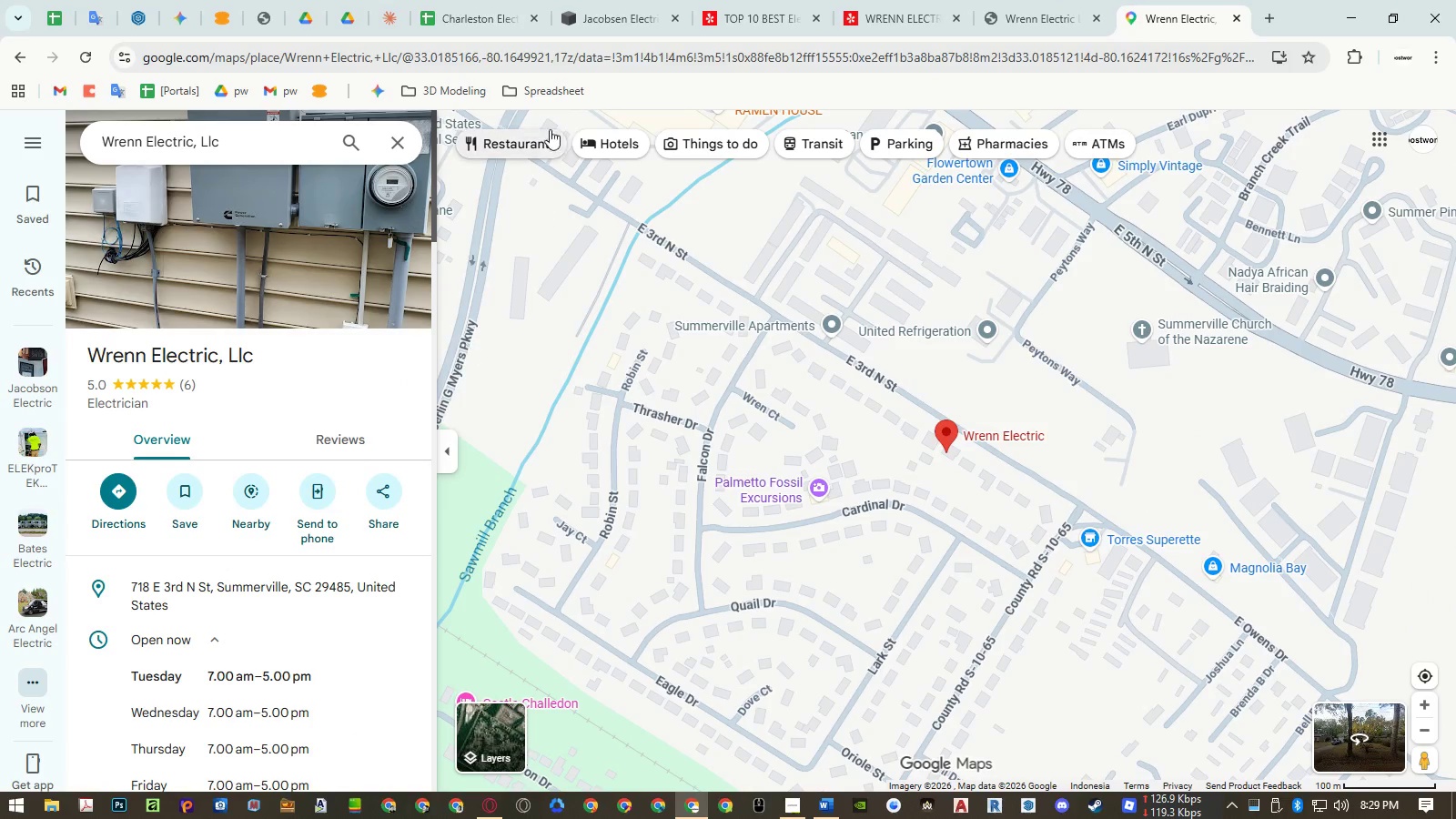 
left_click([471, 8])
 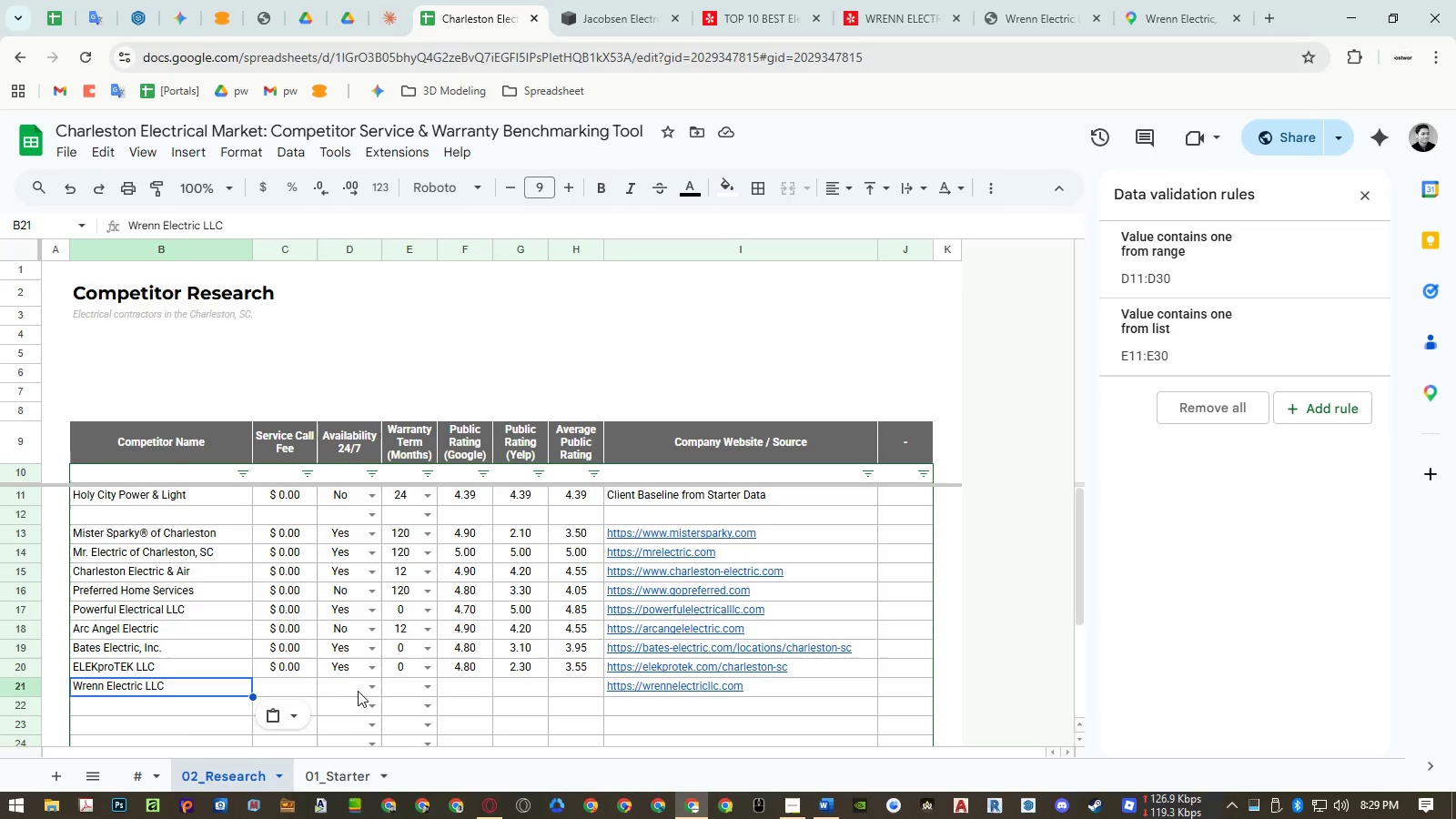 
left_click([369, 689])
 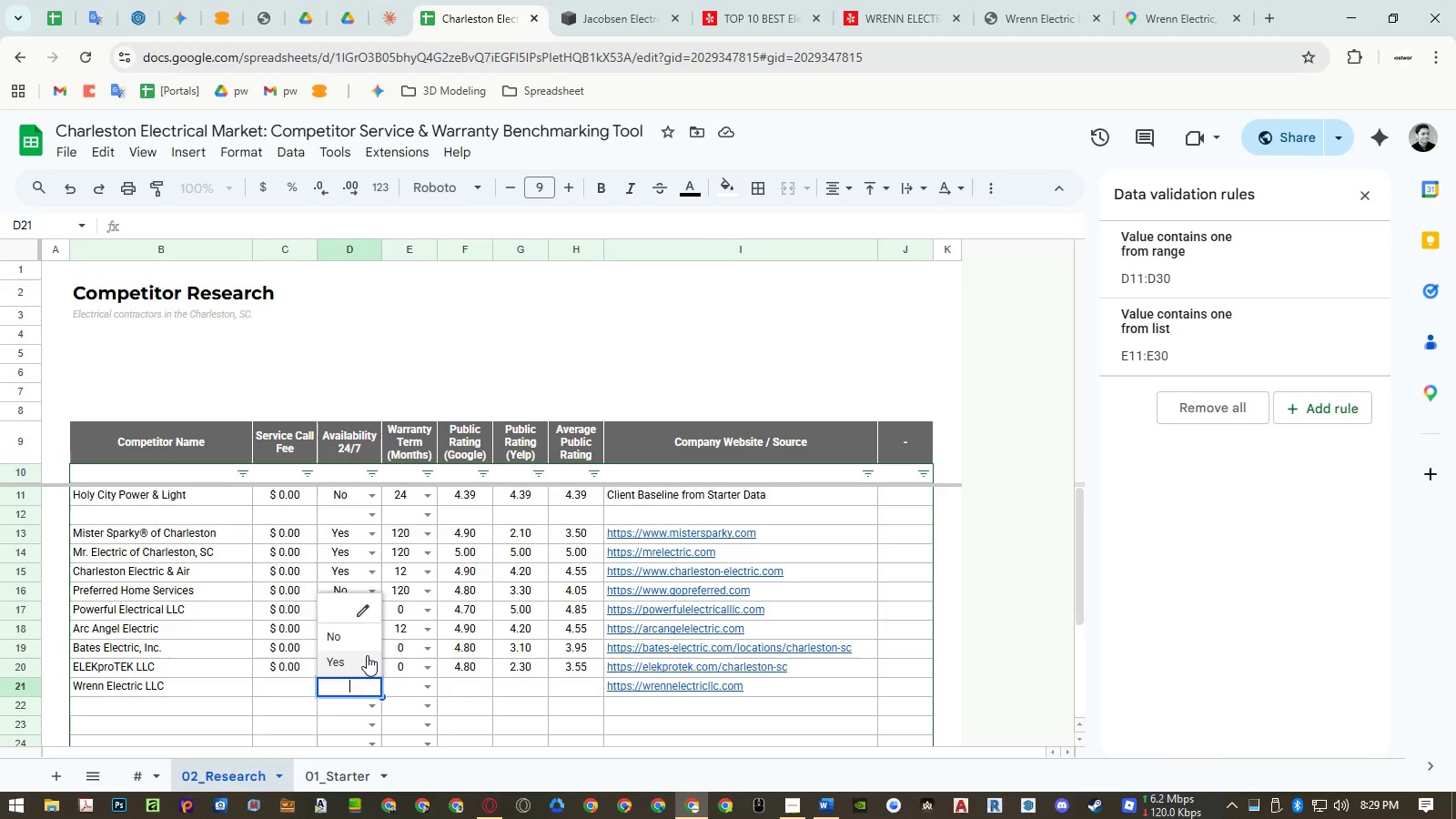 
left_click([367, 647])
 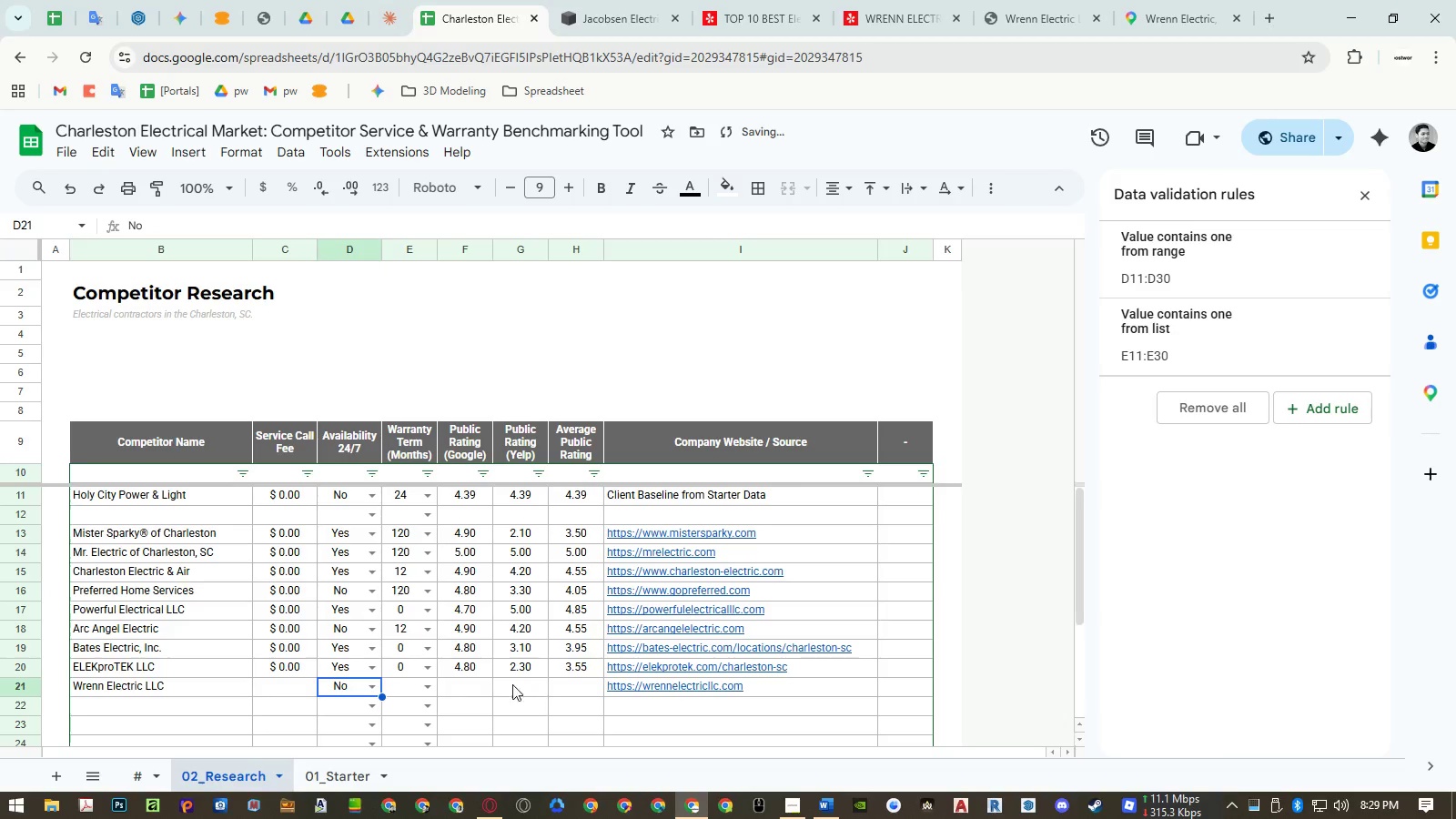 
left_click([471, 684])
 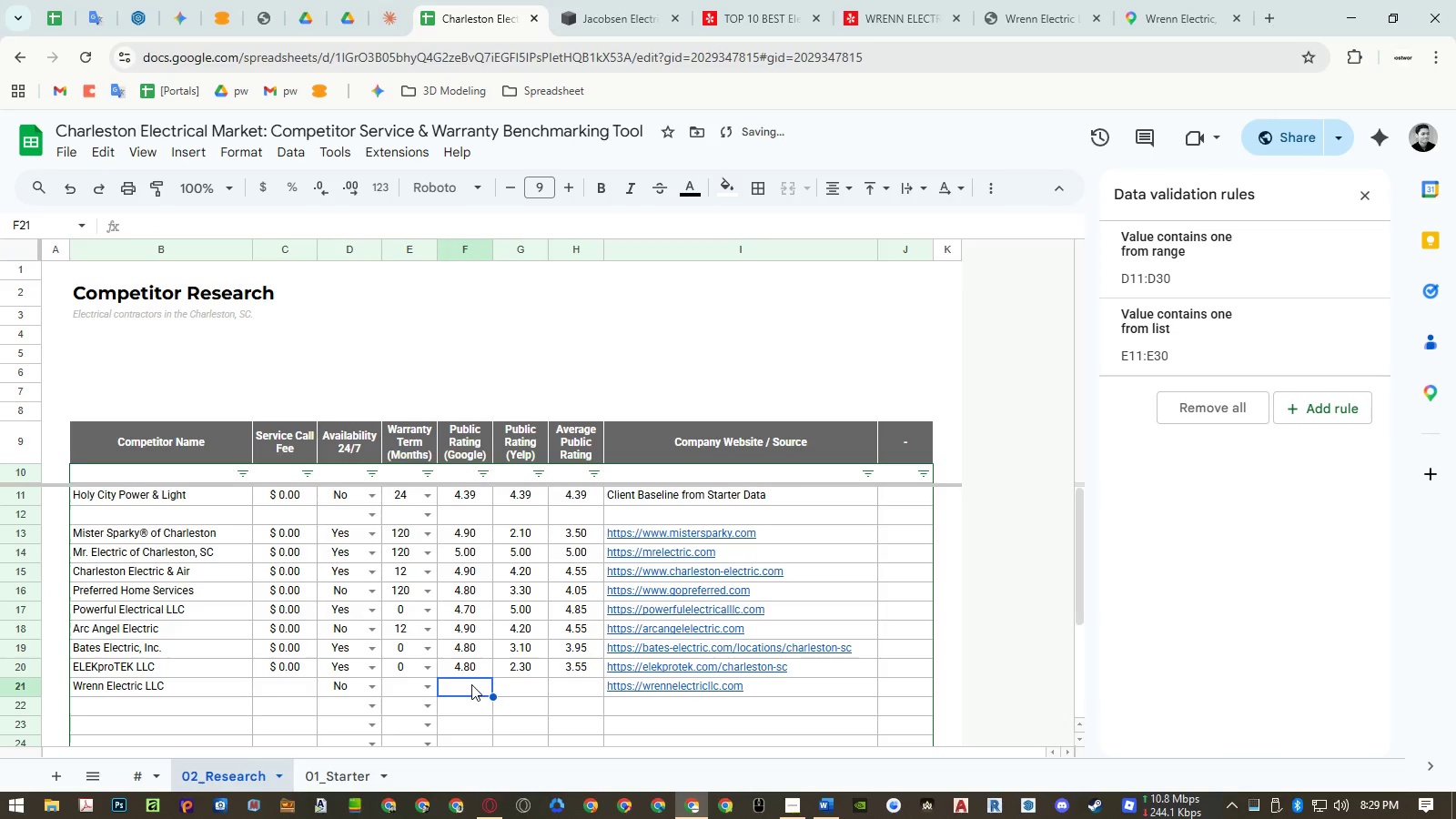 
key(Numpad5)
 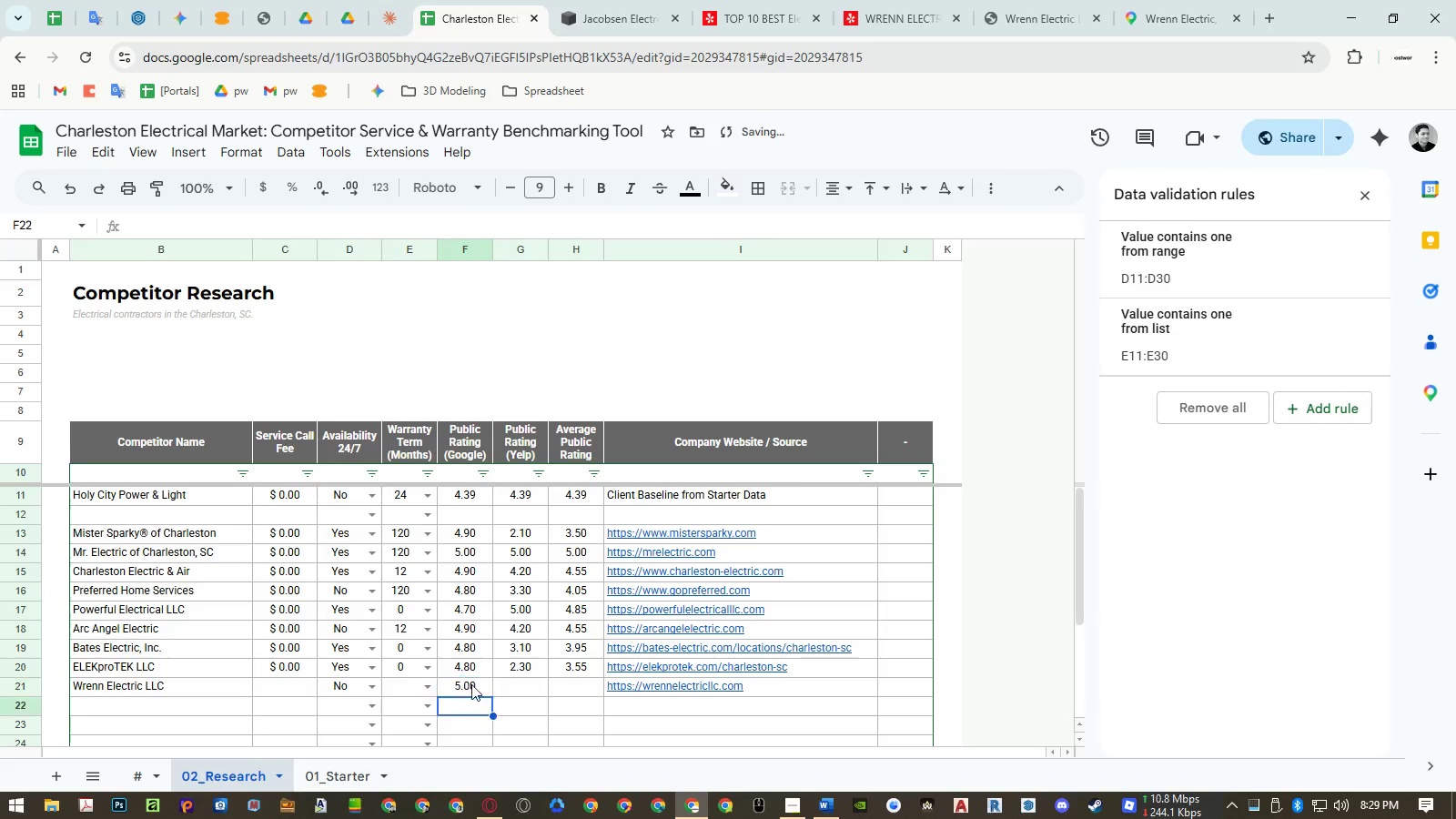 
key(NumpadEnter)
 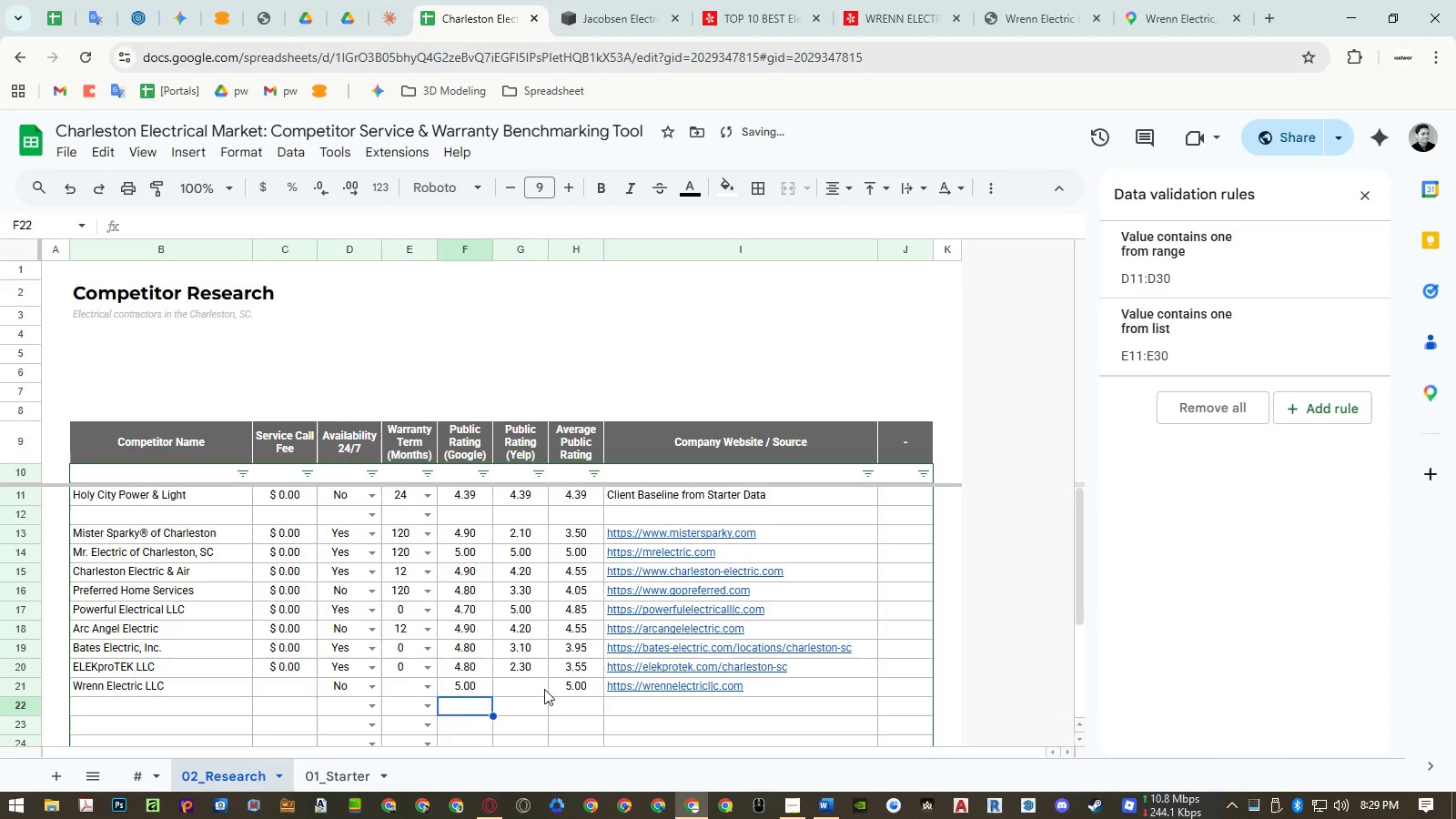 
left_click([545, 689])
 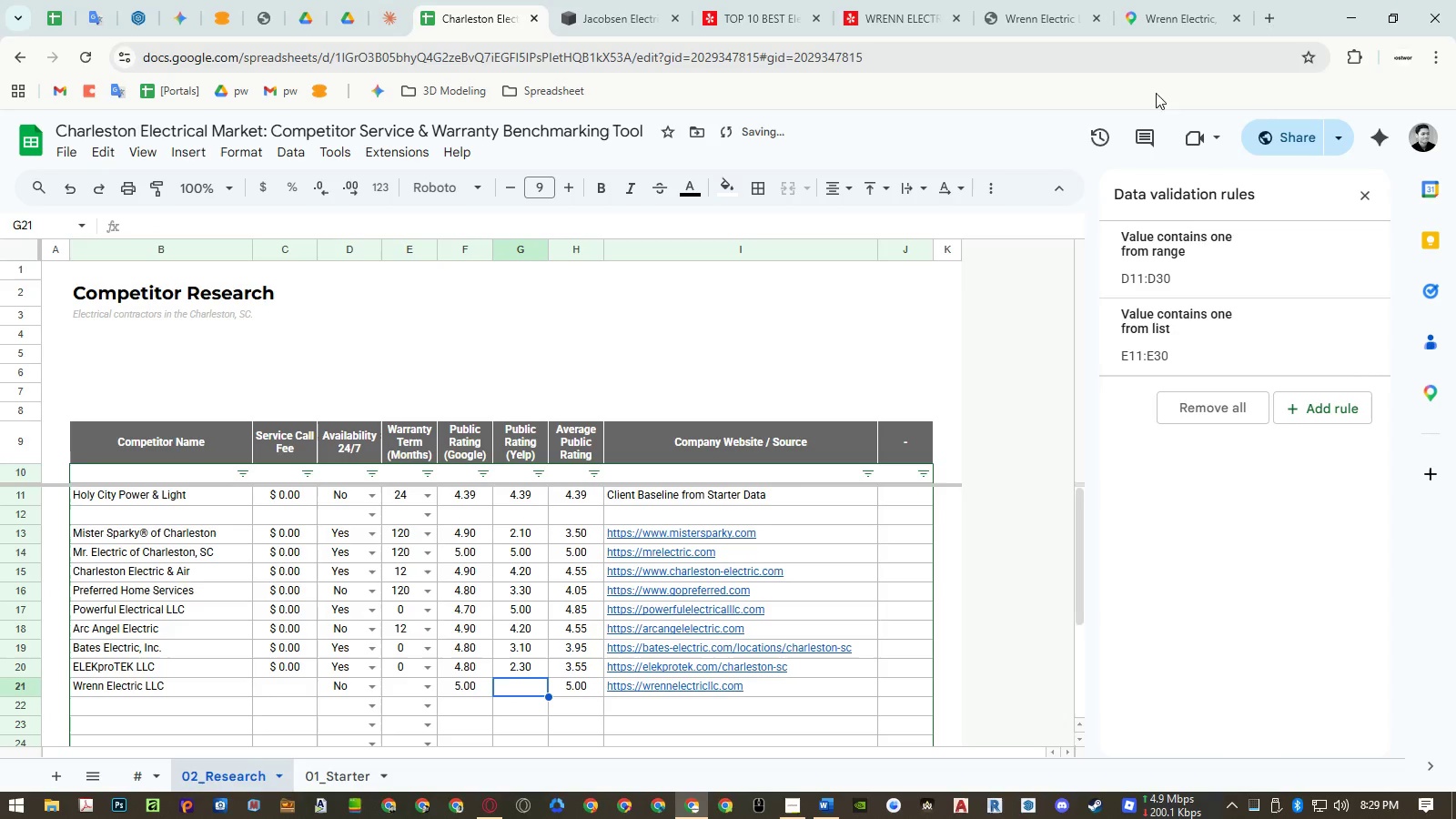 
left_click([1175, 16])
 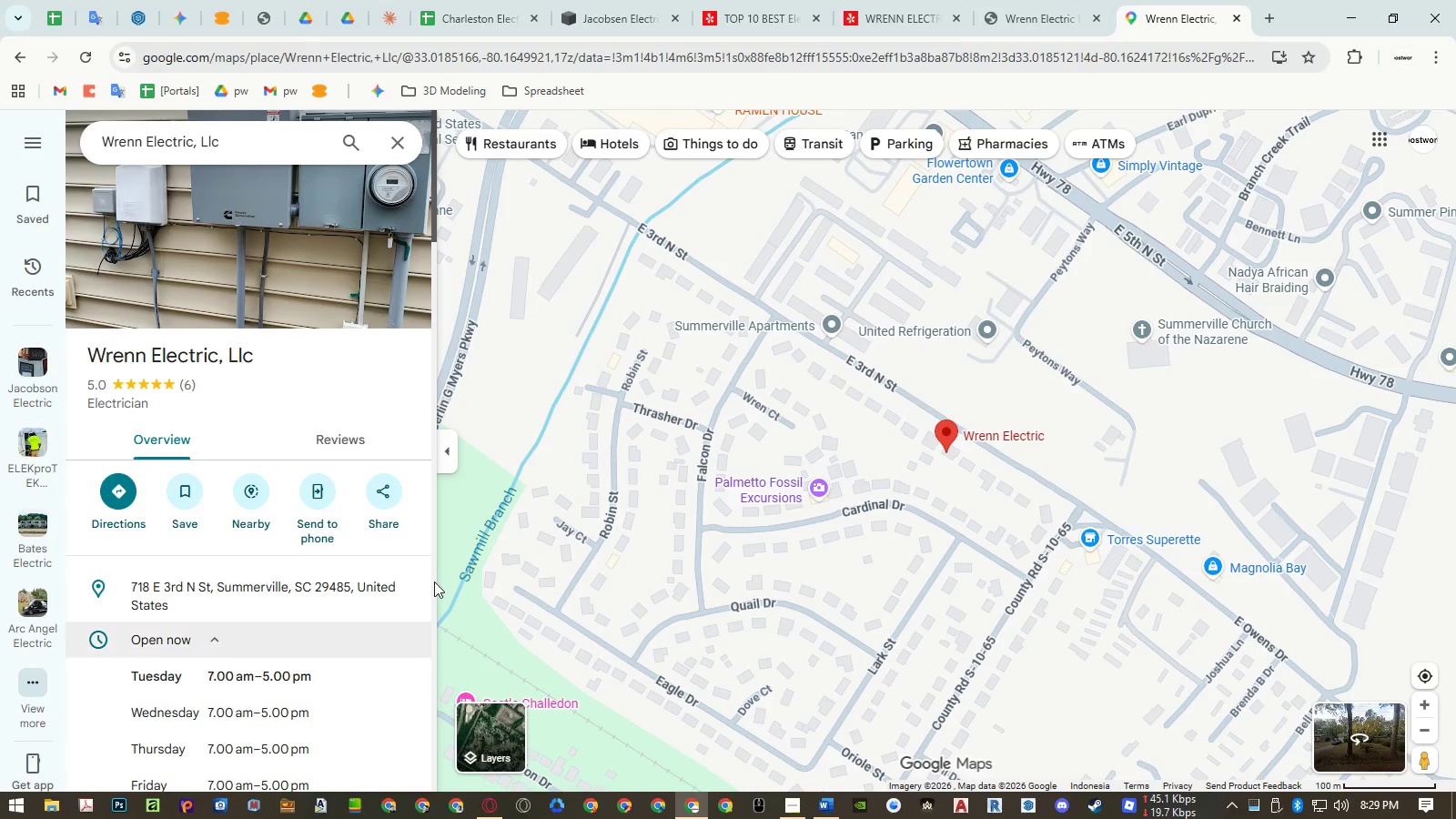 
left_click([212, 646])
 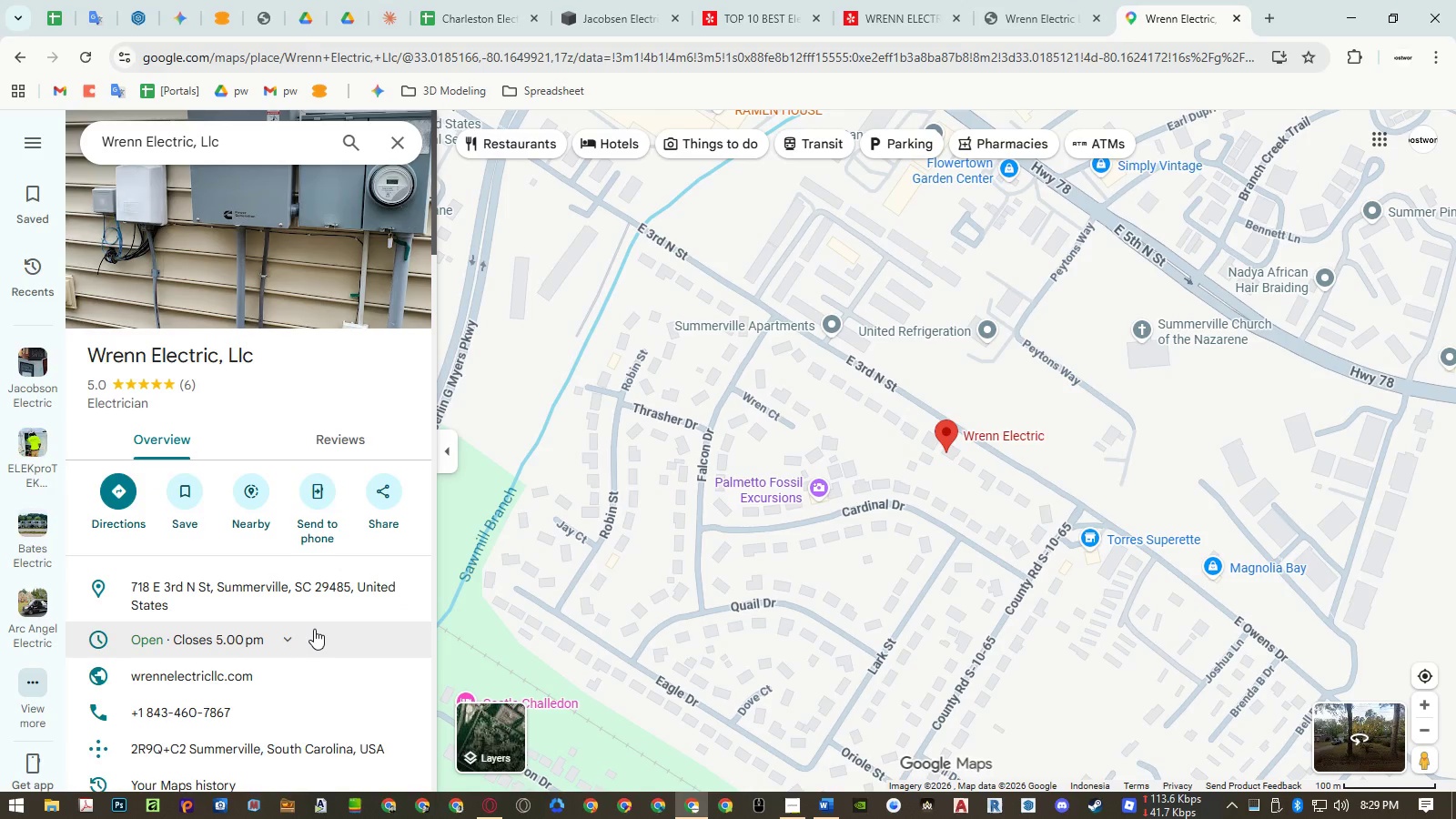 
scroll: coordinate [314, 629], scroll_direction: down, amount: 3.0
 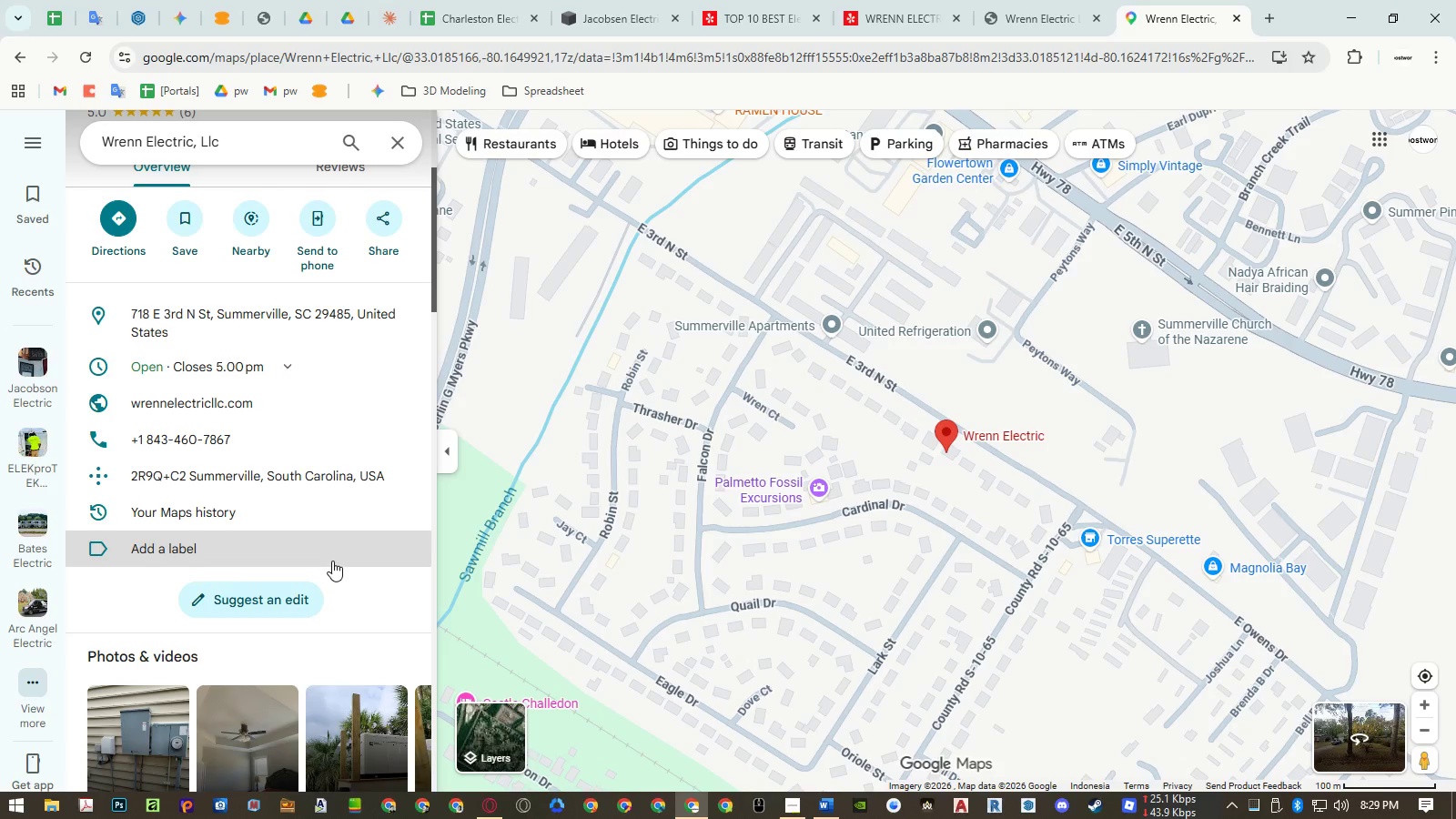 
scroll: coordinate [332, 557], scroll_direction: up, amount: 2.0
 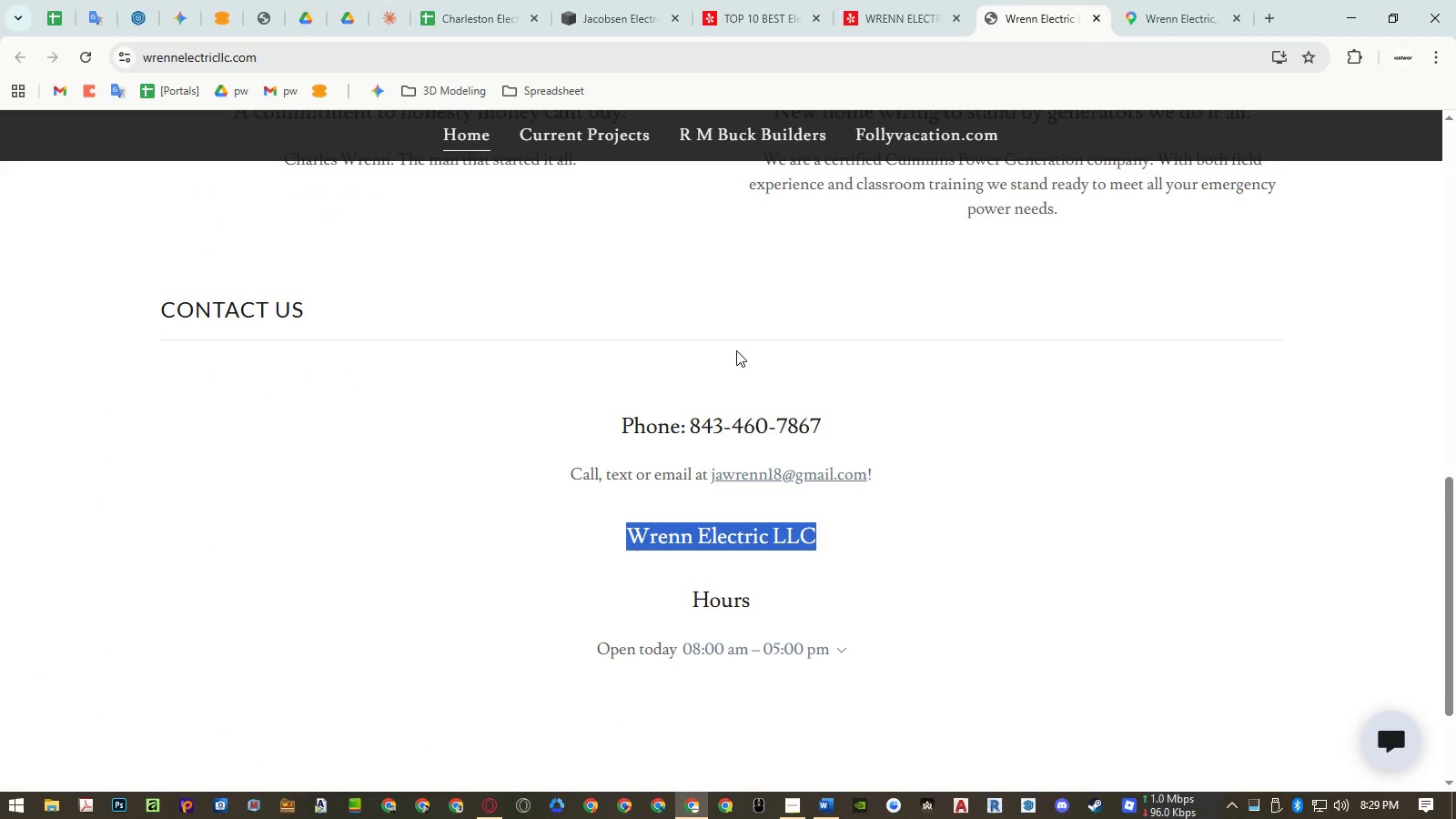 
left_click([915, 382])
 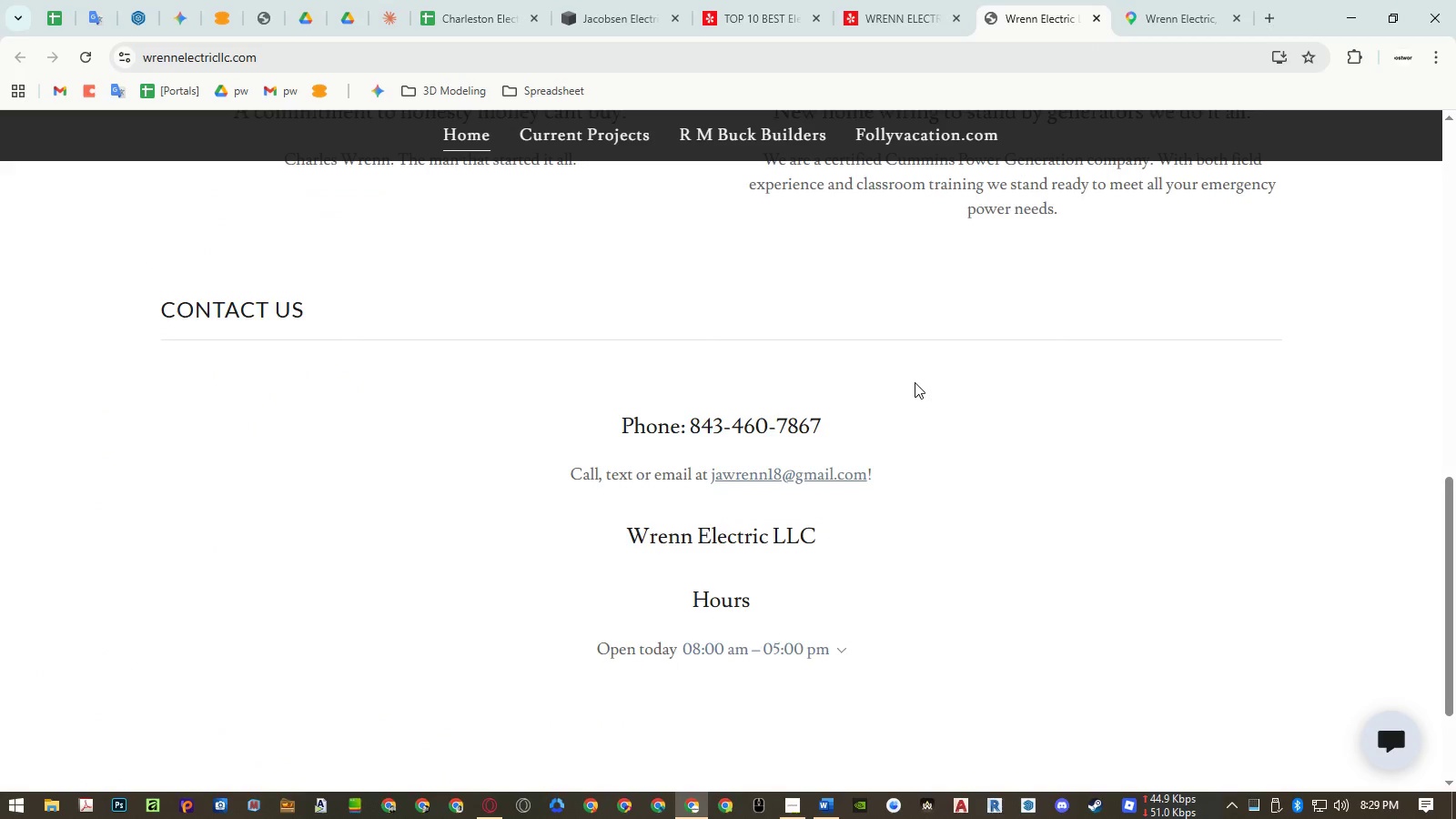 
scroll: coordinate [920, 354], scroll_direction: up, amount: 12.0
 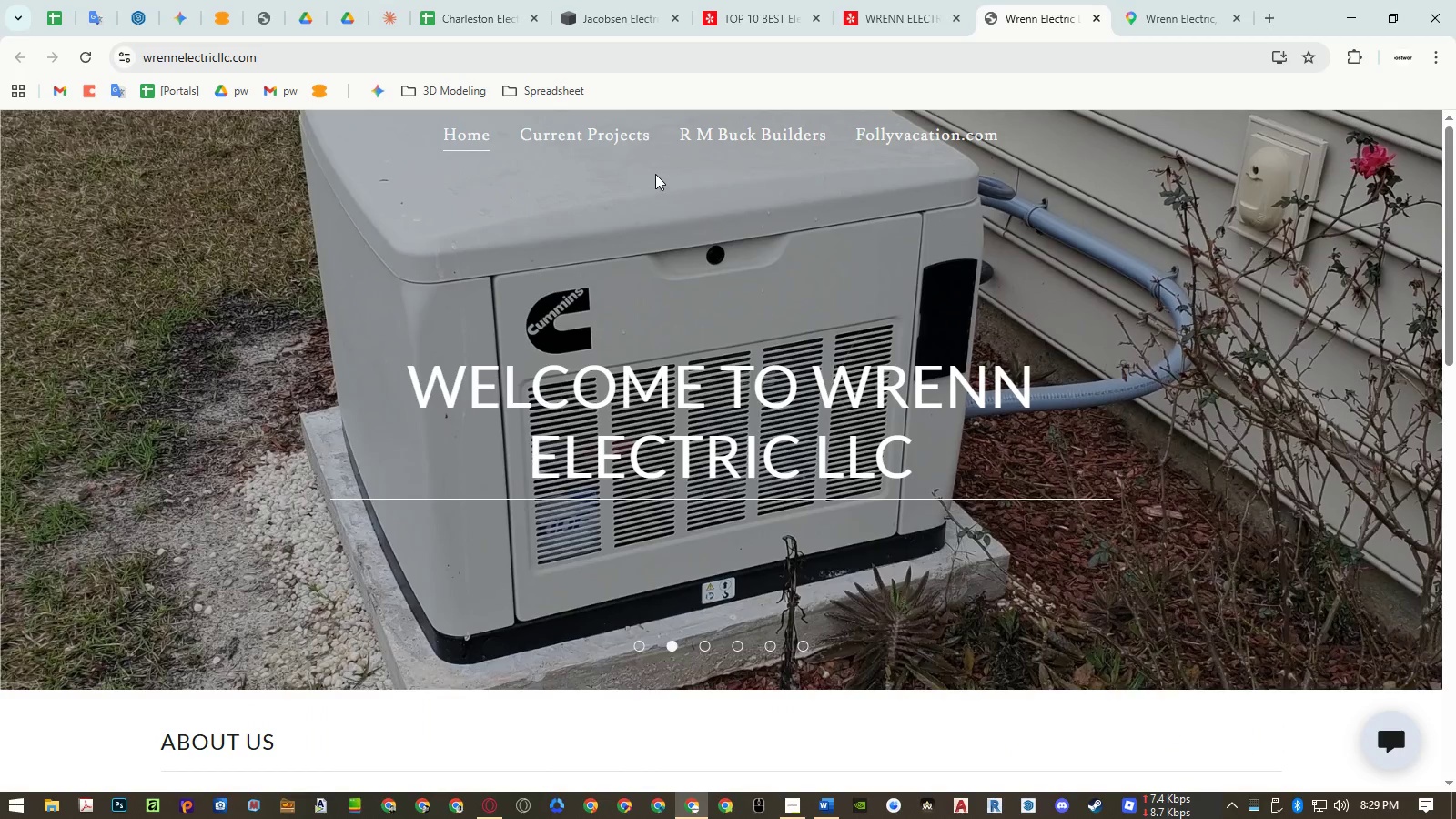 
scroll: coordinate [656, 179], scroll_direction: down, amount: 6.0
 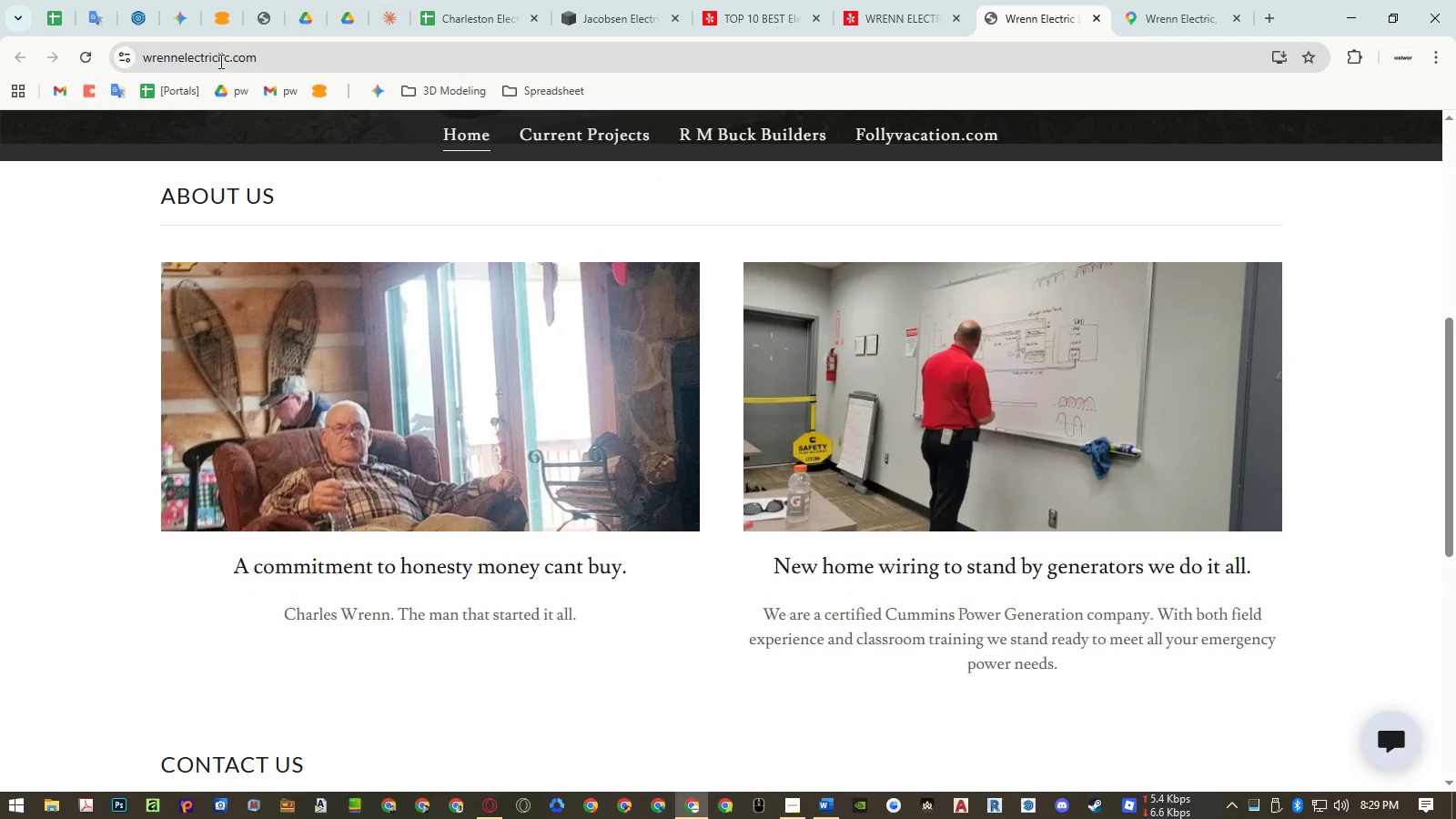 
double_click([402, 63])
 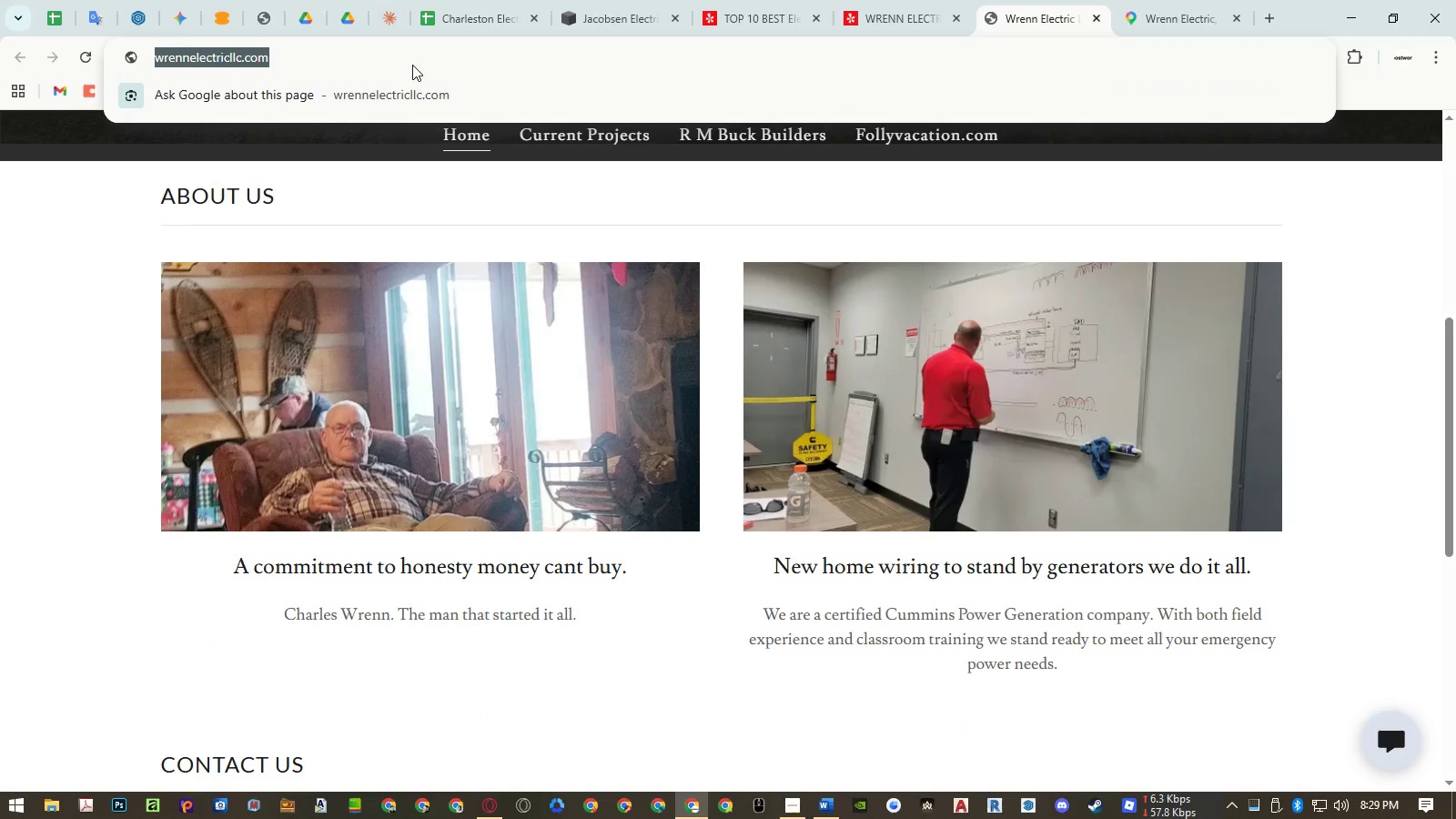 
left_click([413, 65])
 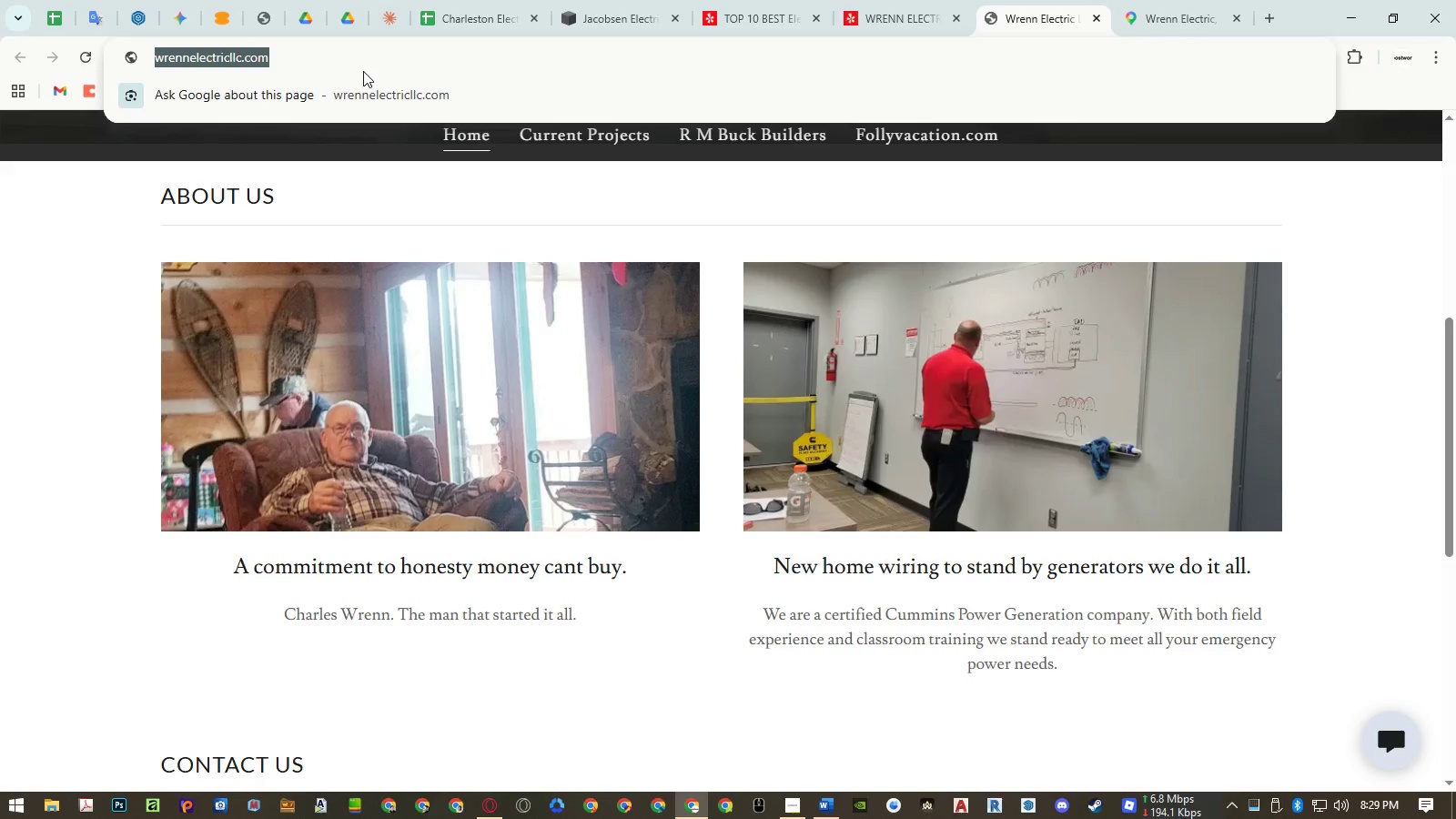 
double_click([364, 55])
 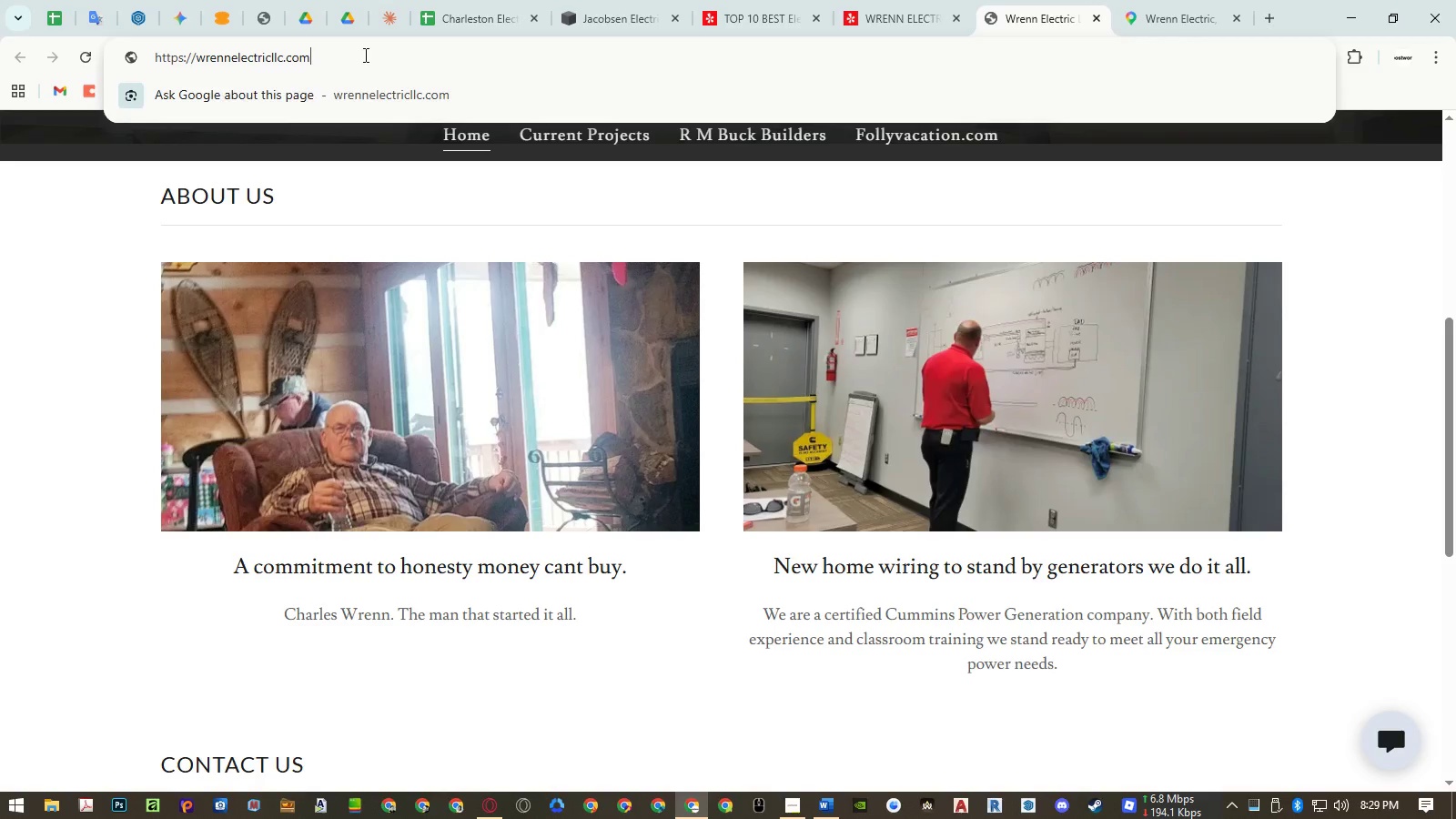 
type( waranty)
 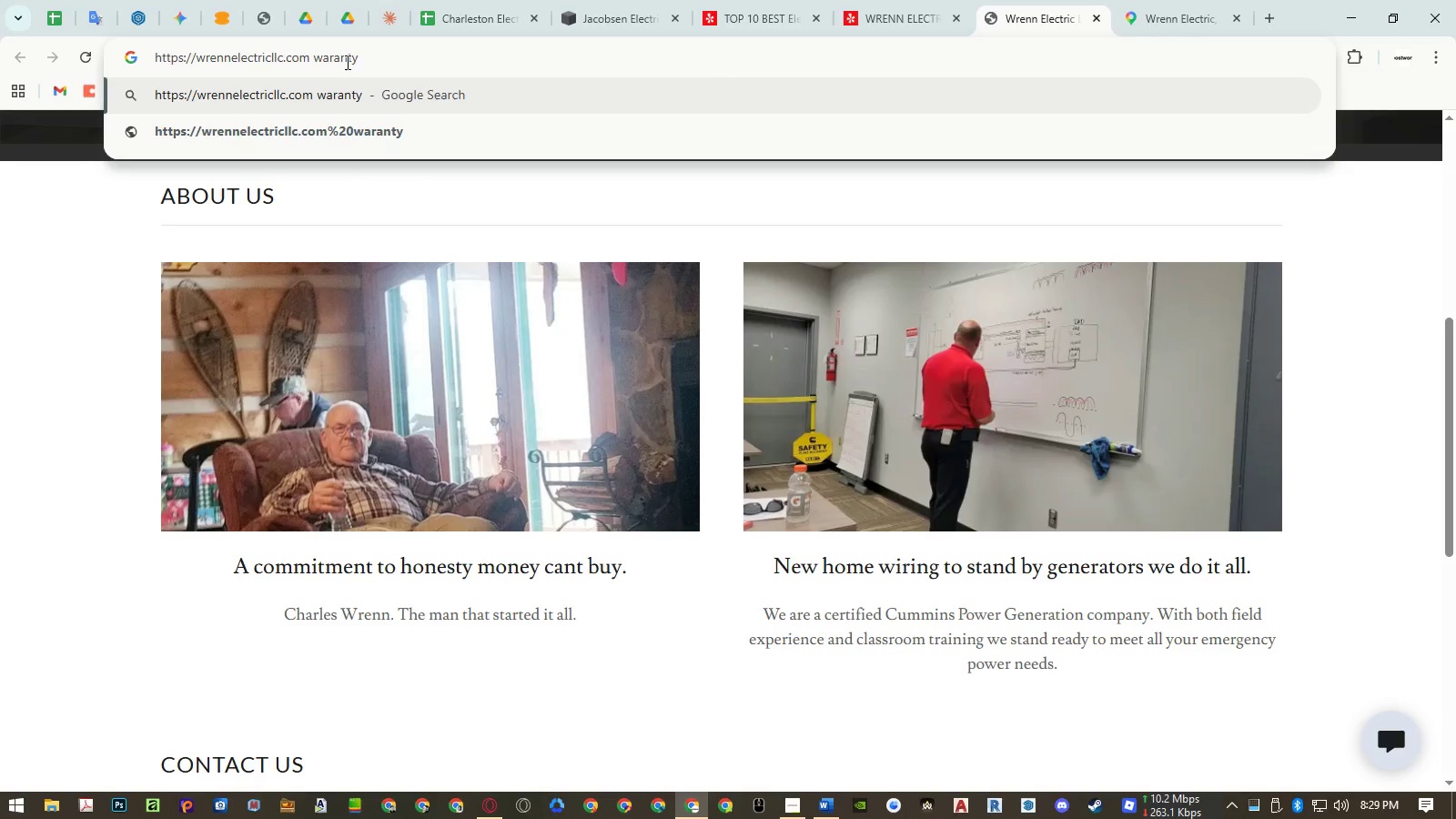 
left_click([335, 59])
 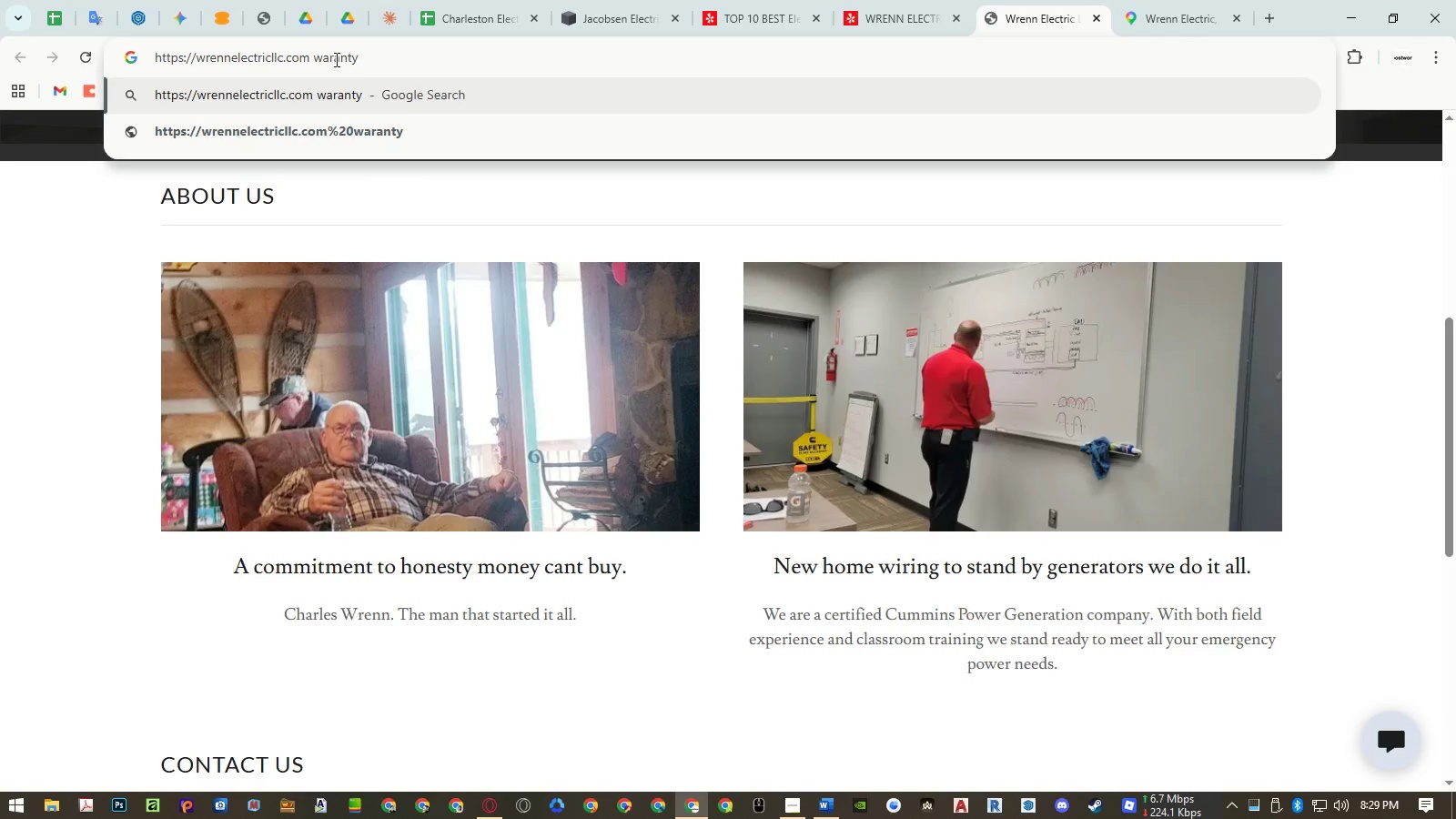 
key(R)
 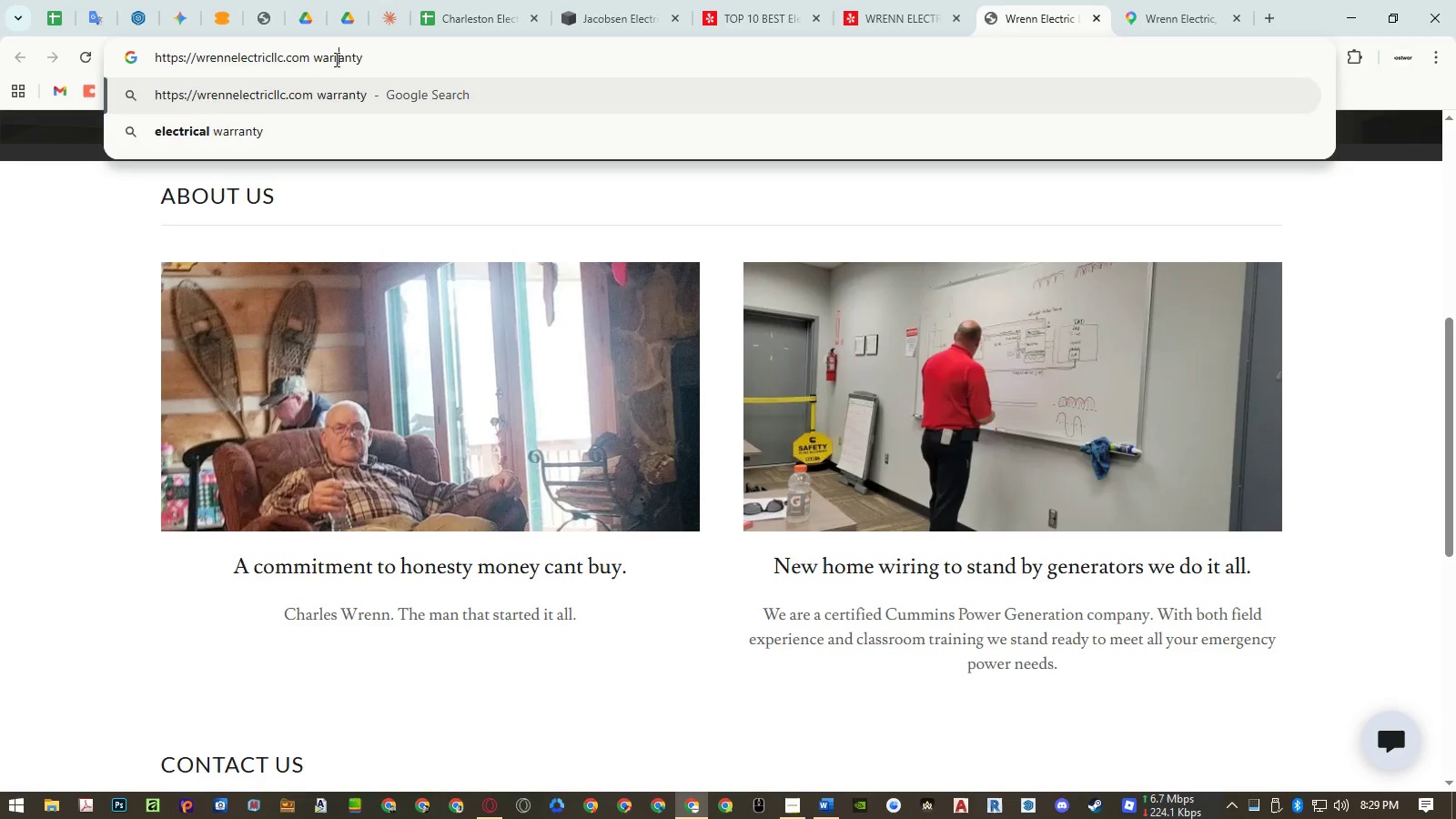 
key(Enter)
 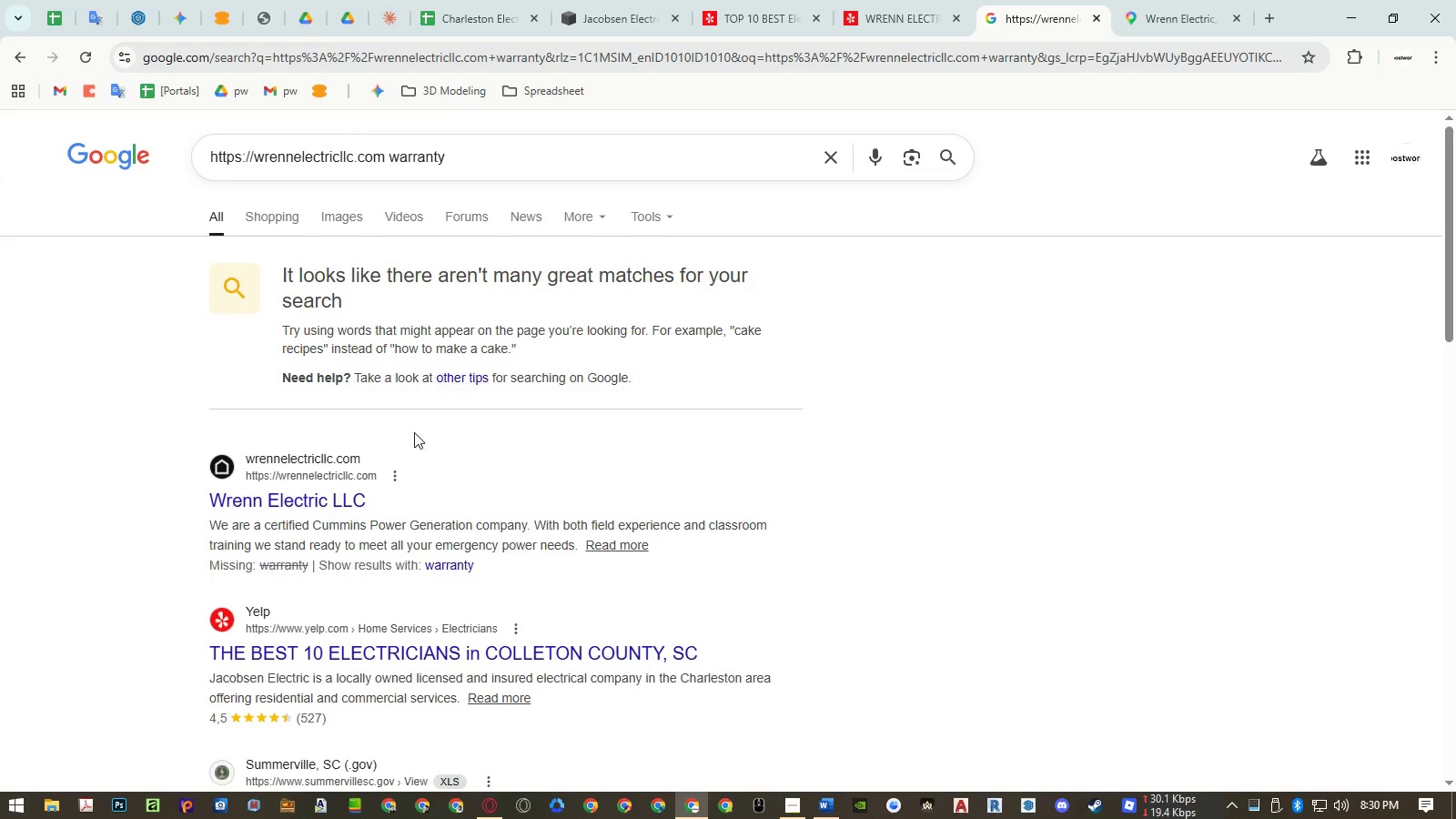 
left_click([442, 561])
 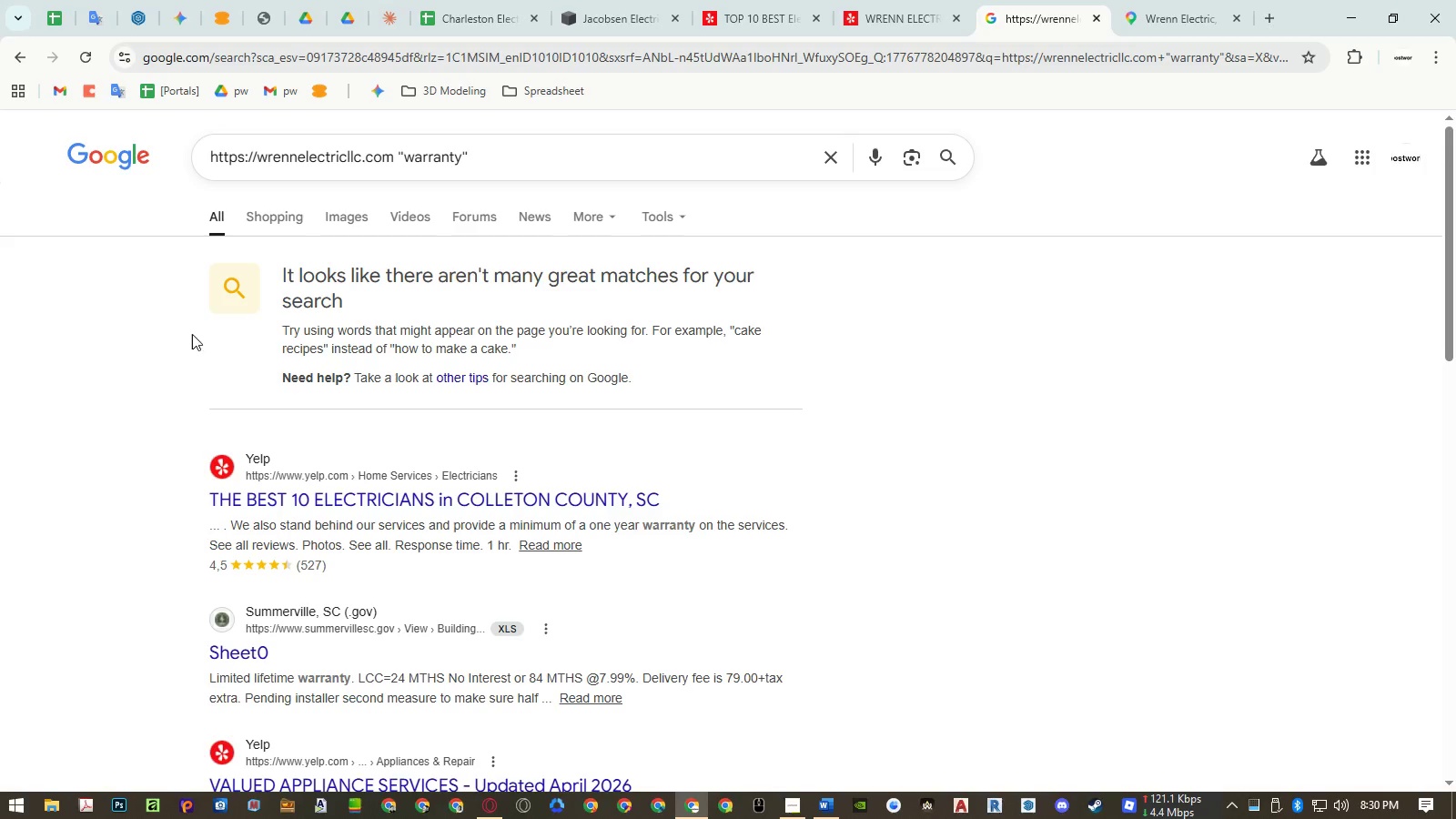 
left_click([25, 56])
 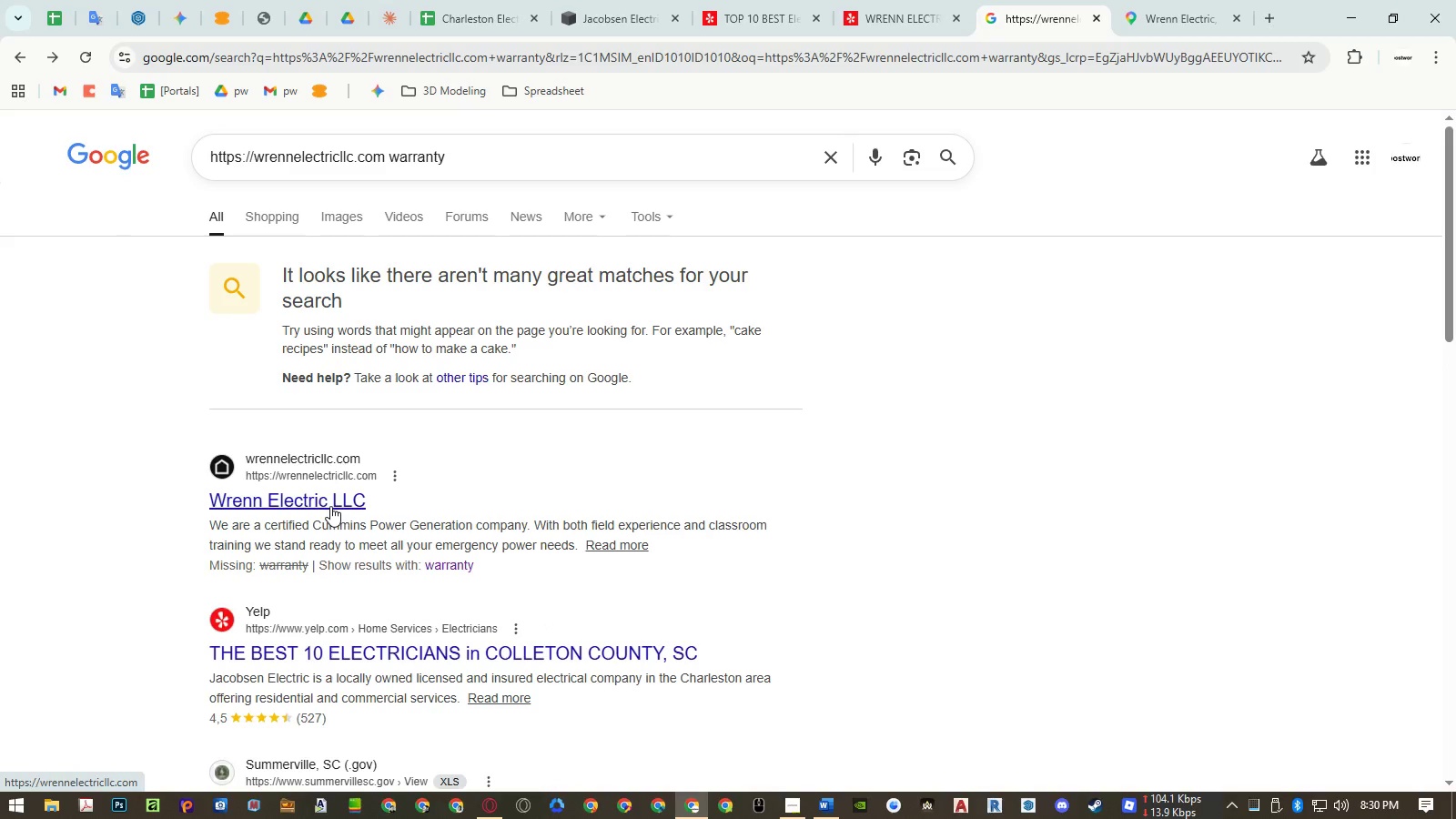 
left_click([482, 26])
 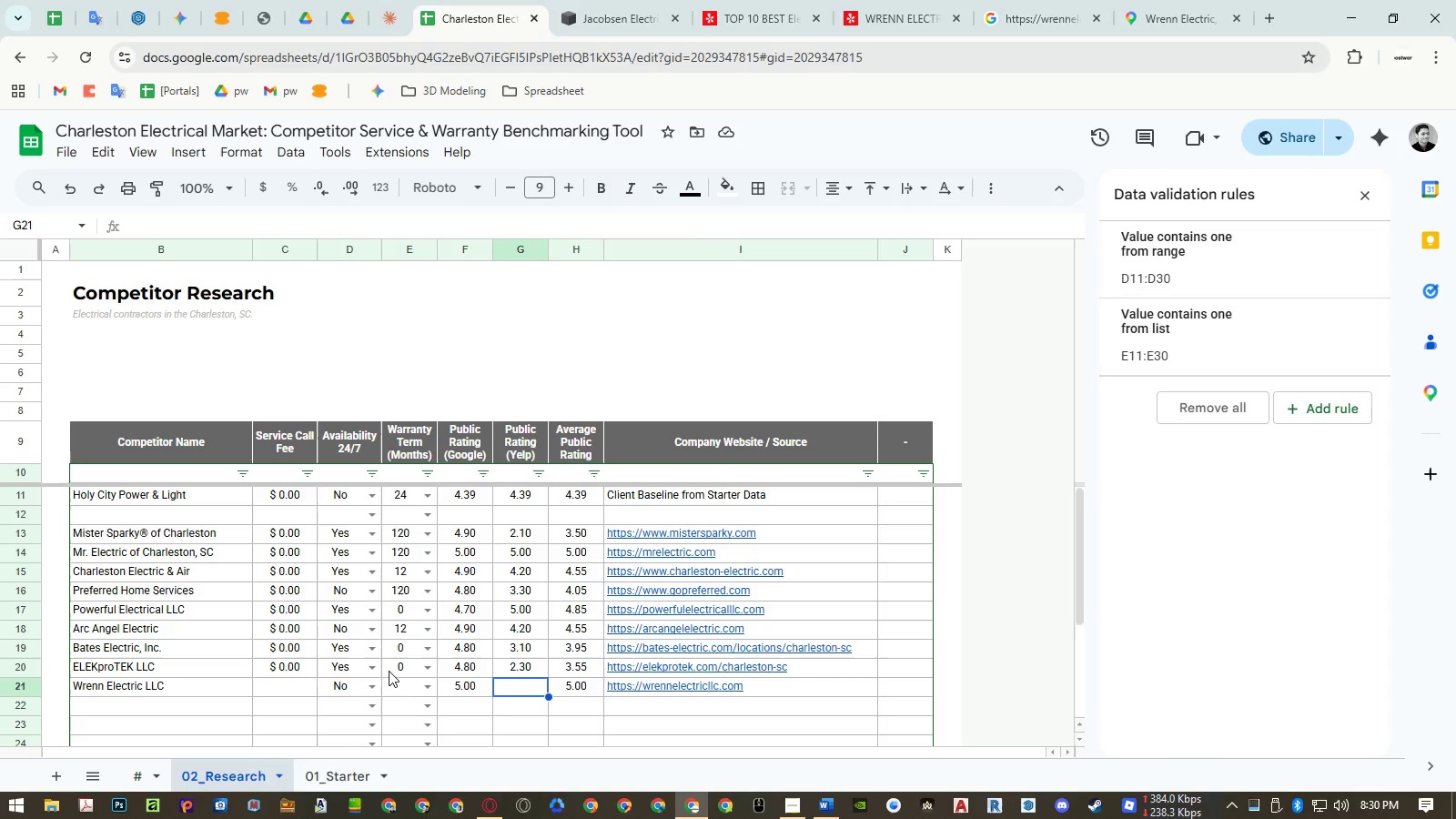 
left_click([399, 685])
 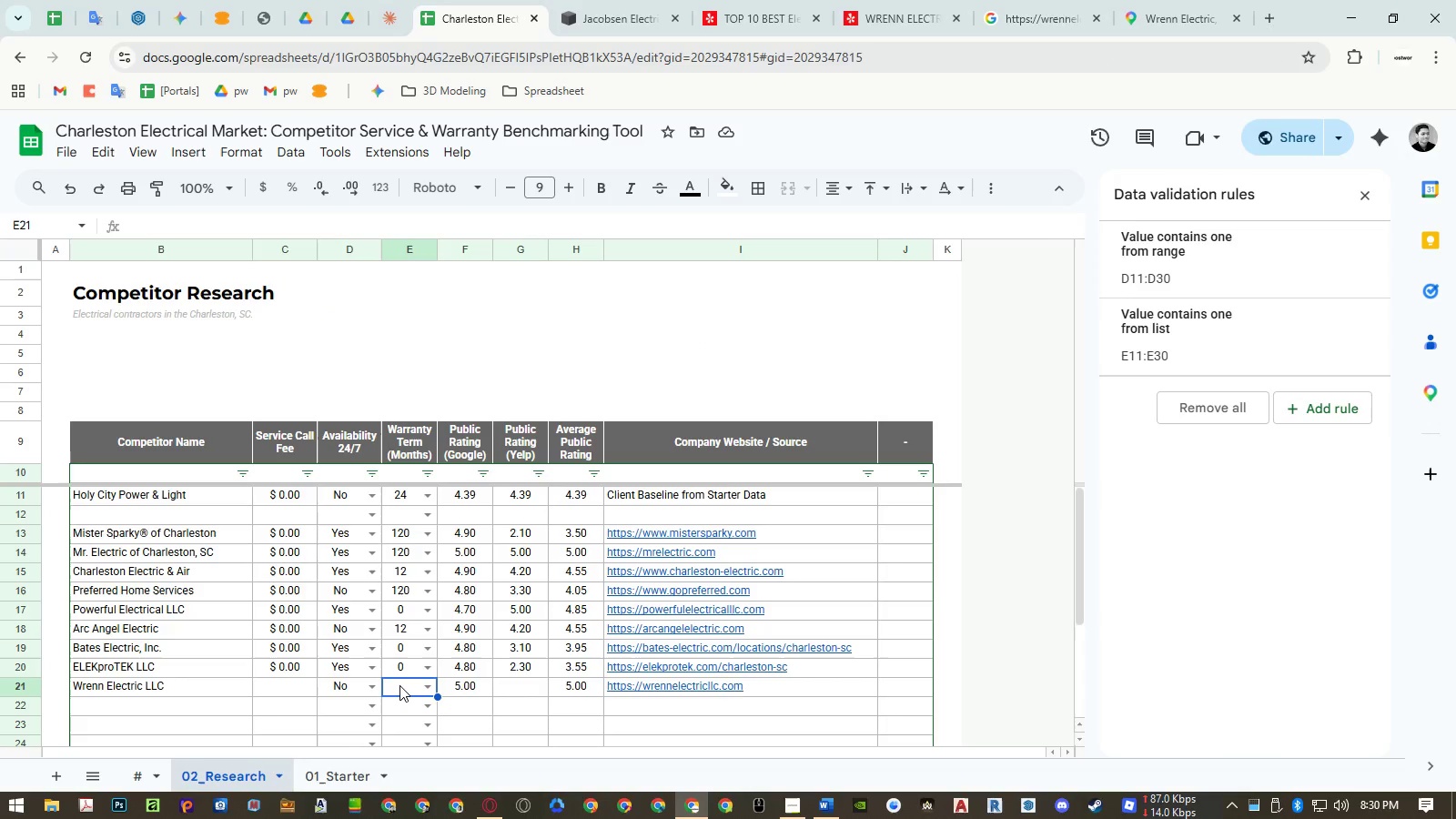 
key(Numpad0)
 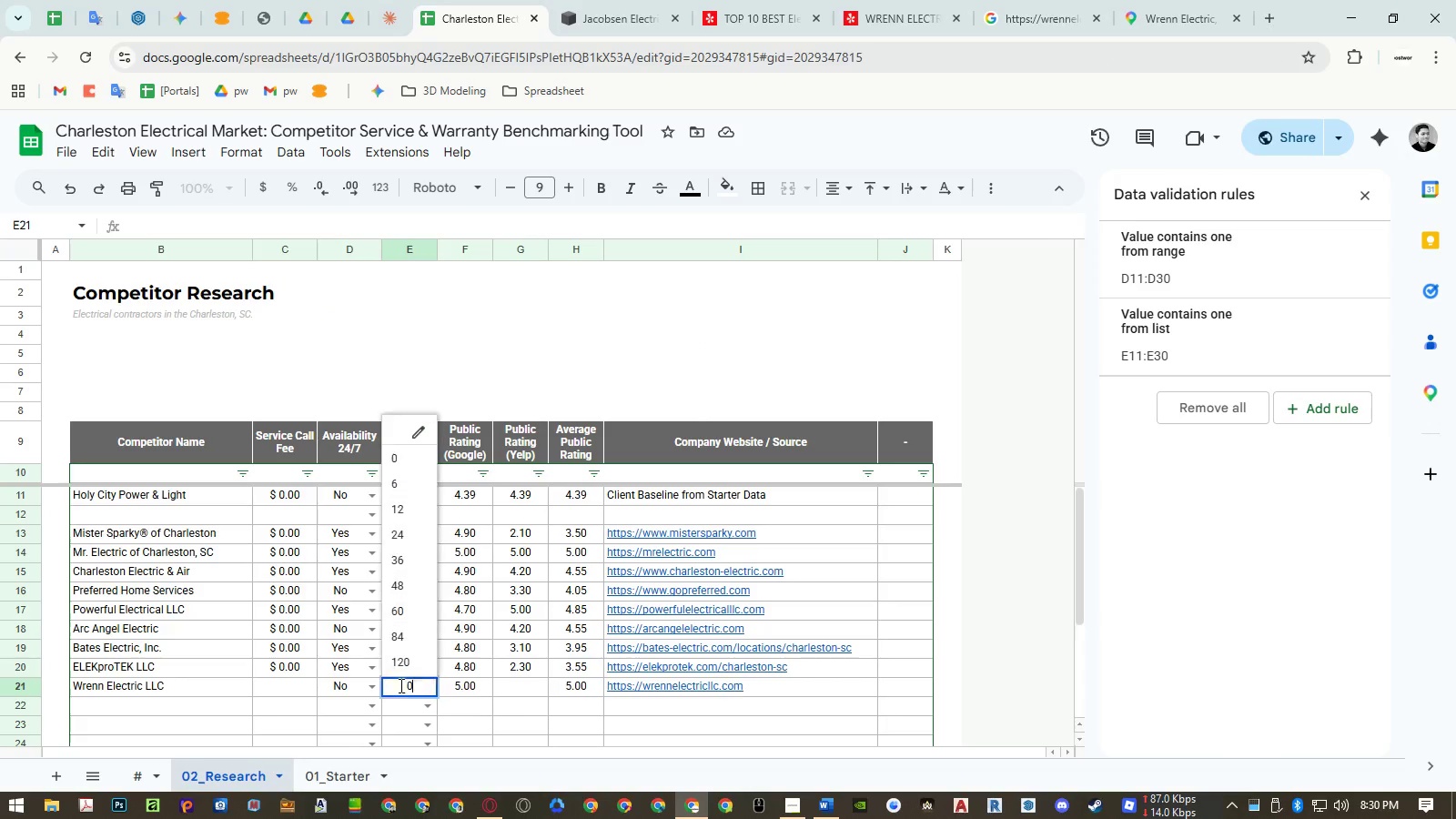 
key(NumpadEnter)
 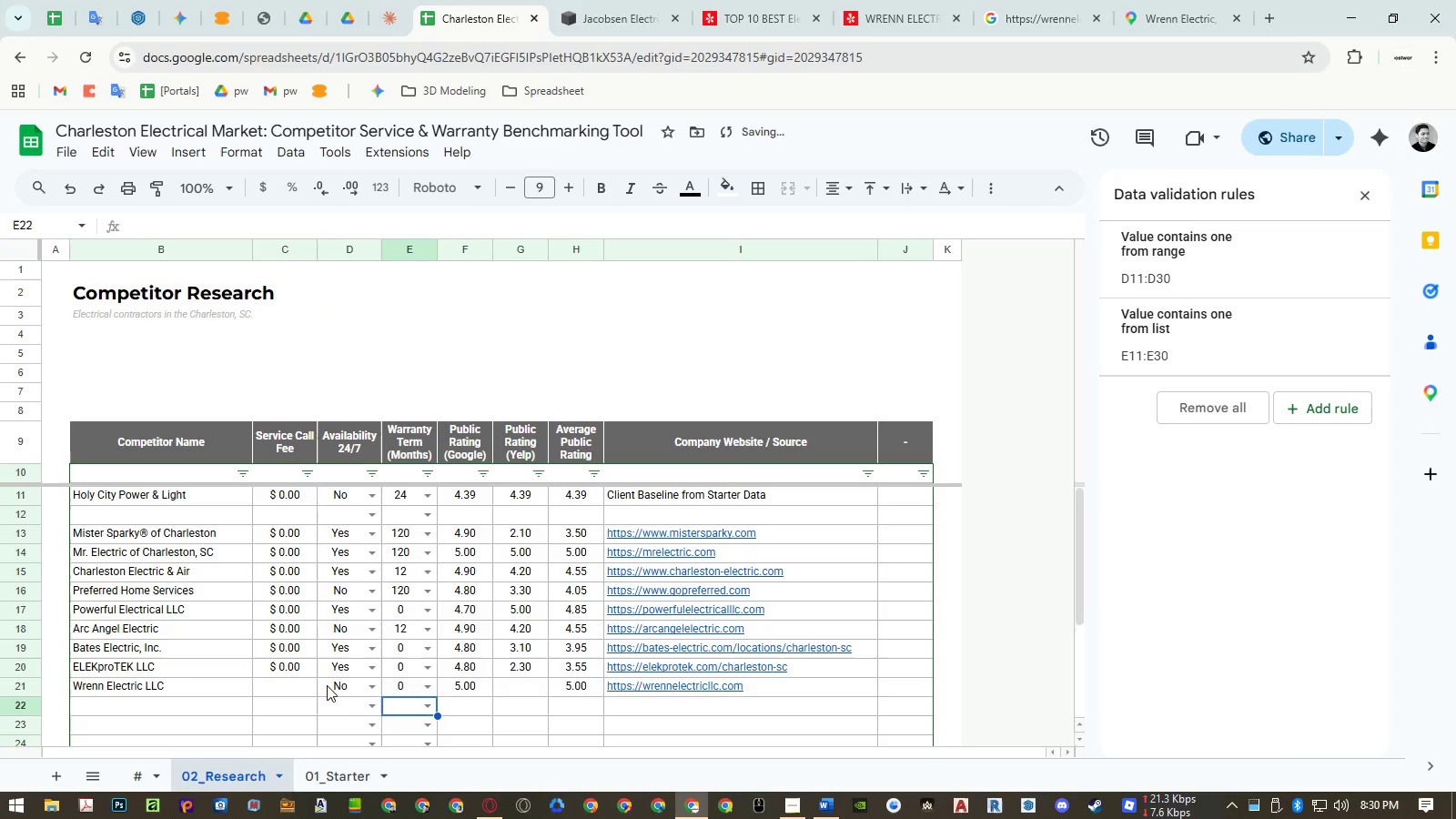 
left_click([306, 682])
 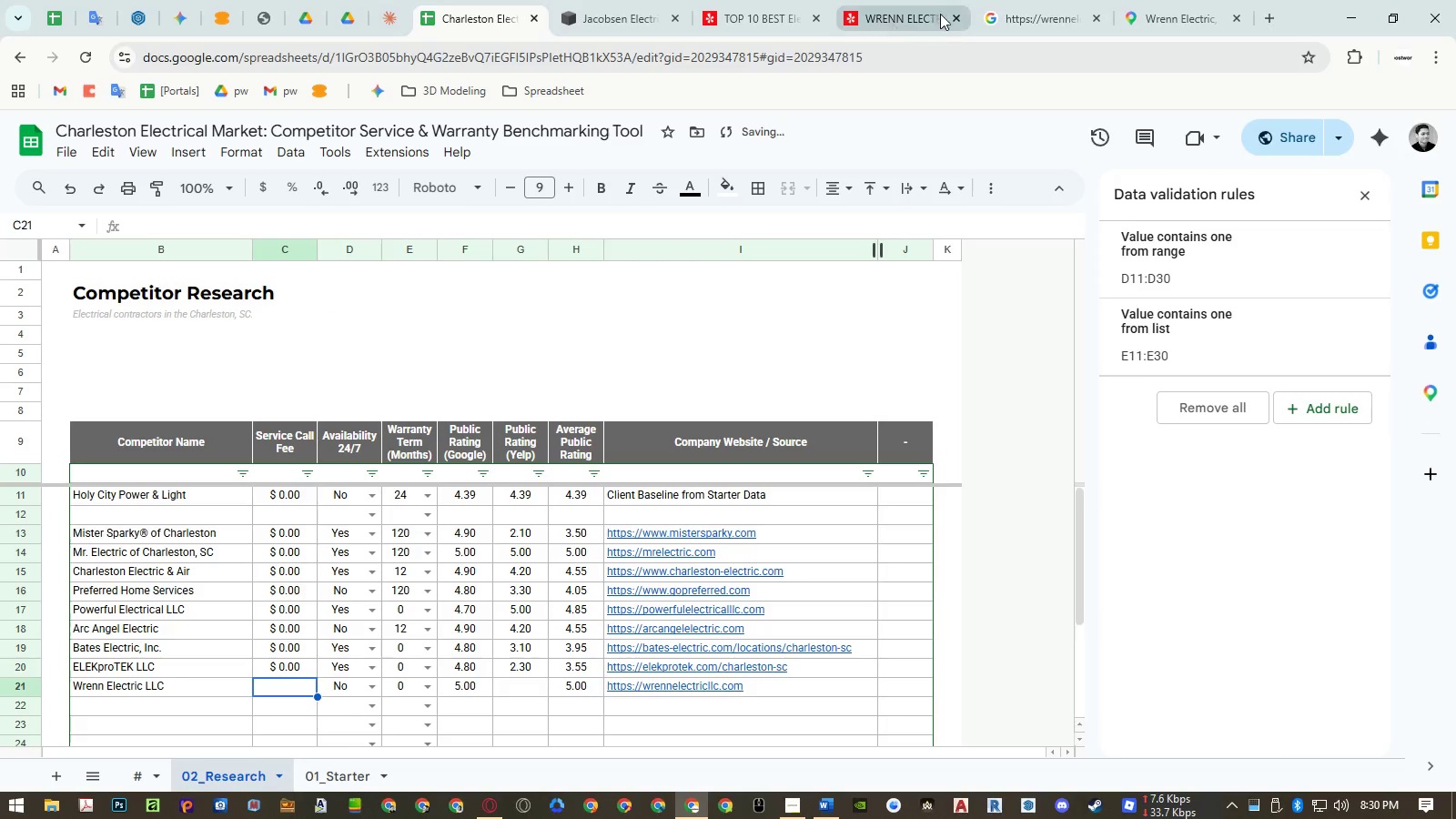 
left_click([1015, 11])
 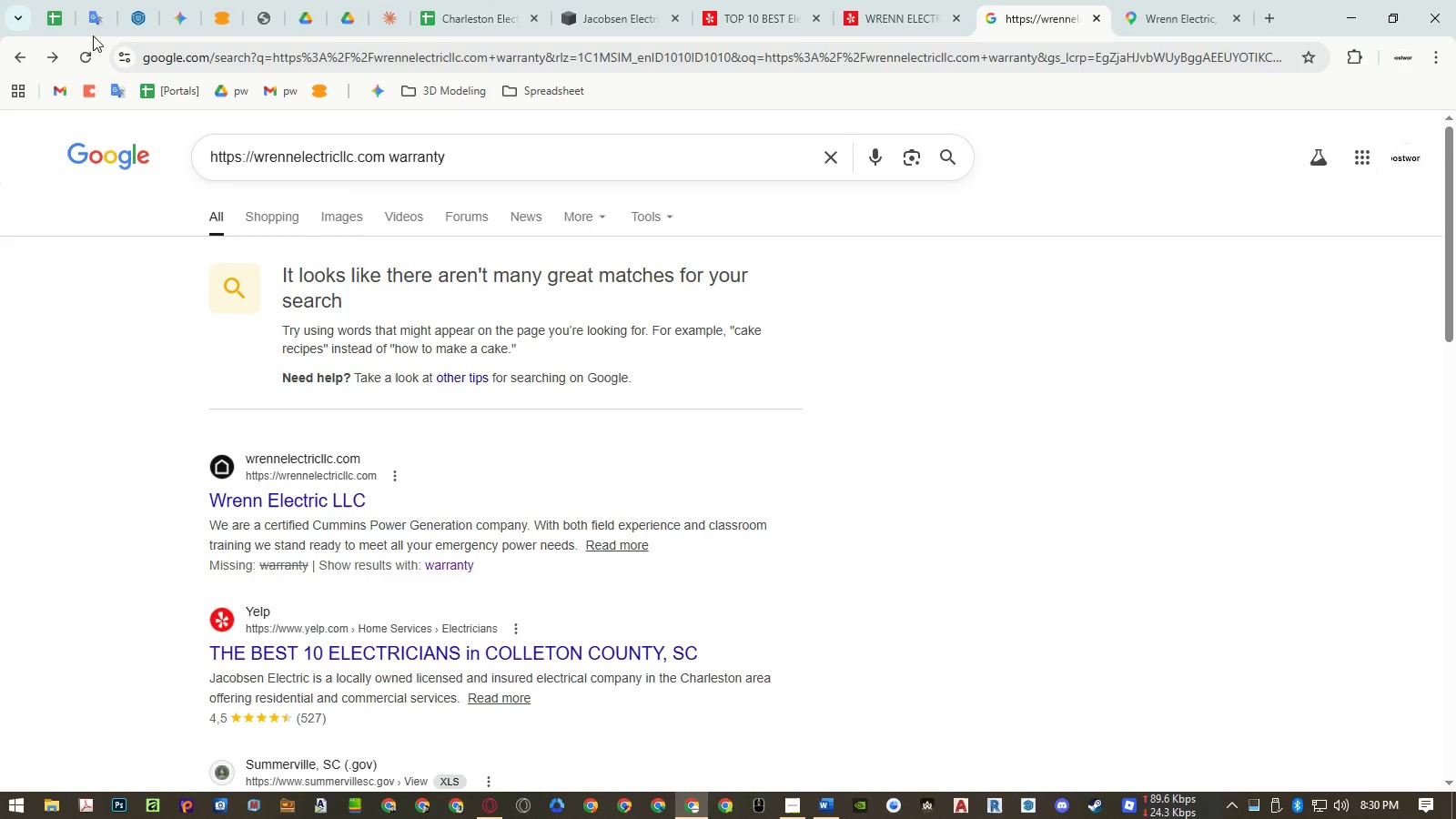 
left_click([27, 59])
 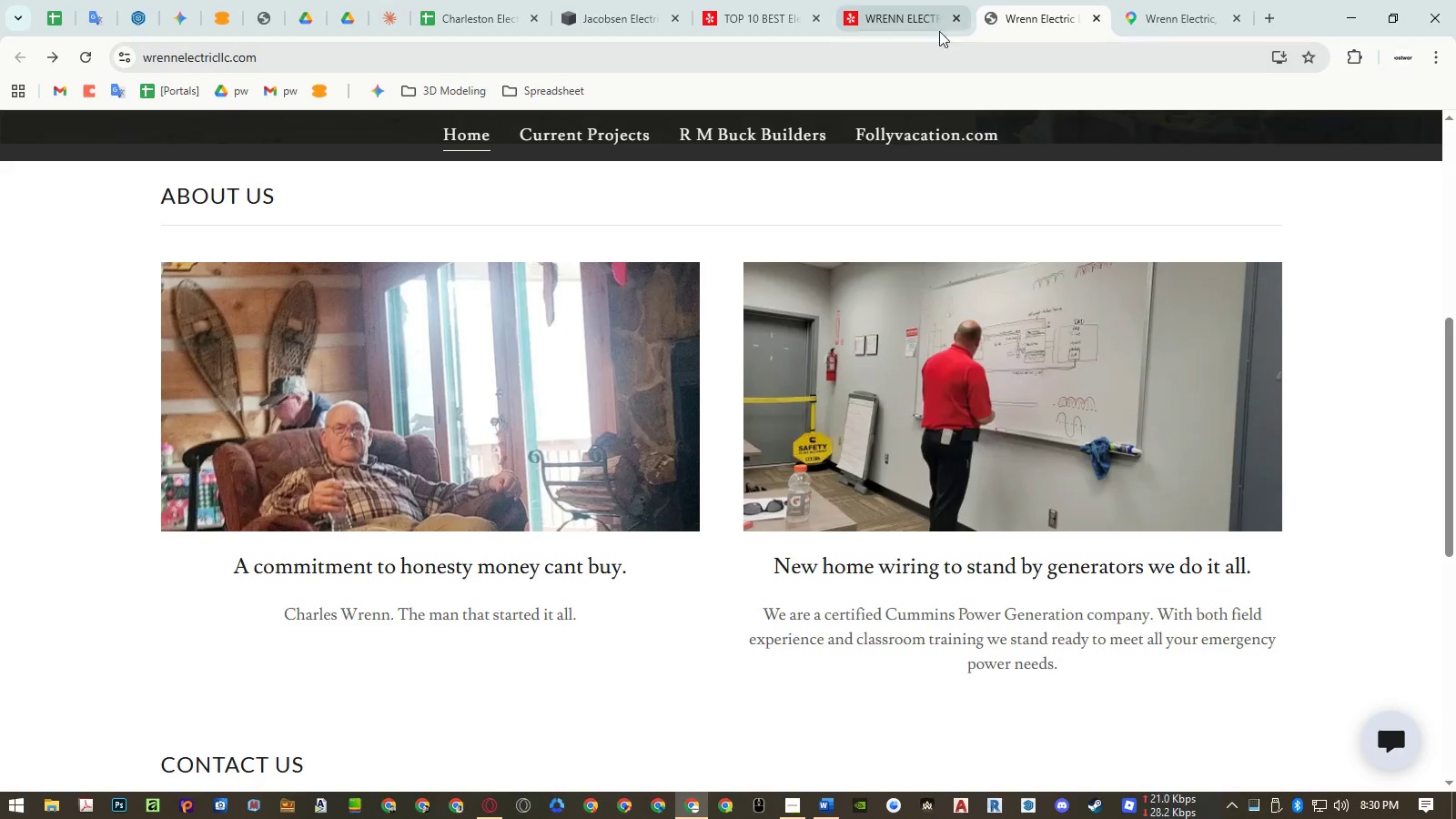 
left_click_drag(start_coordinate=[1017, 9], to_coordinate=[701, 0])
 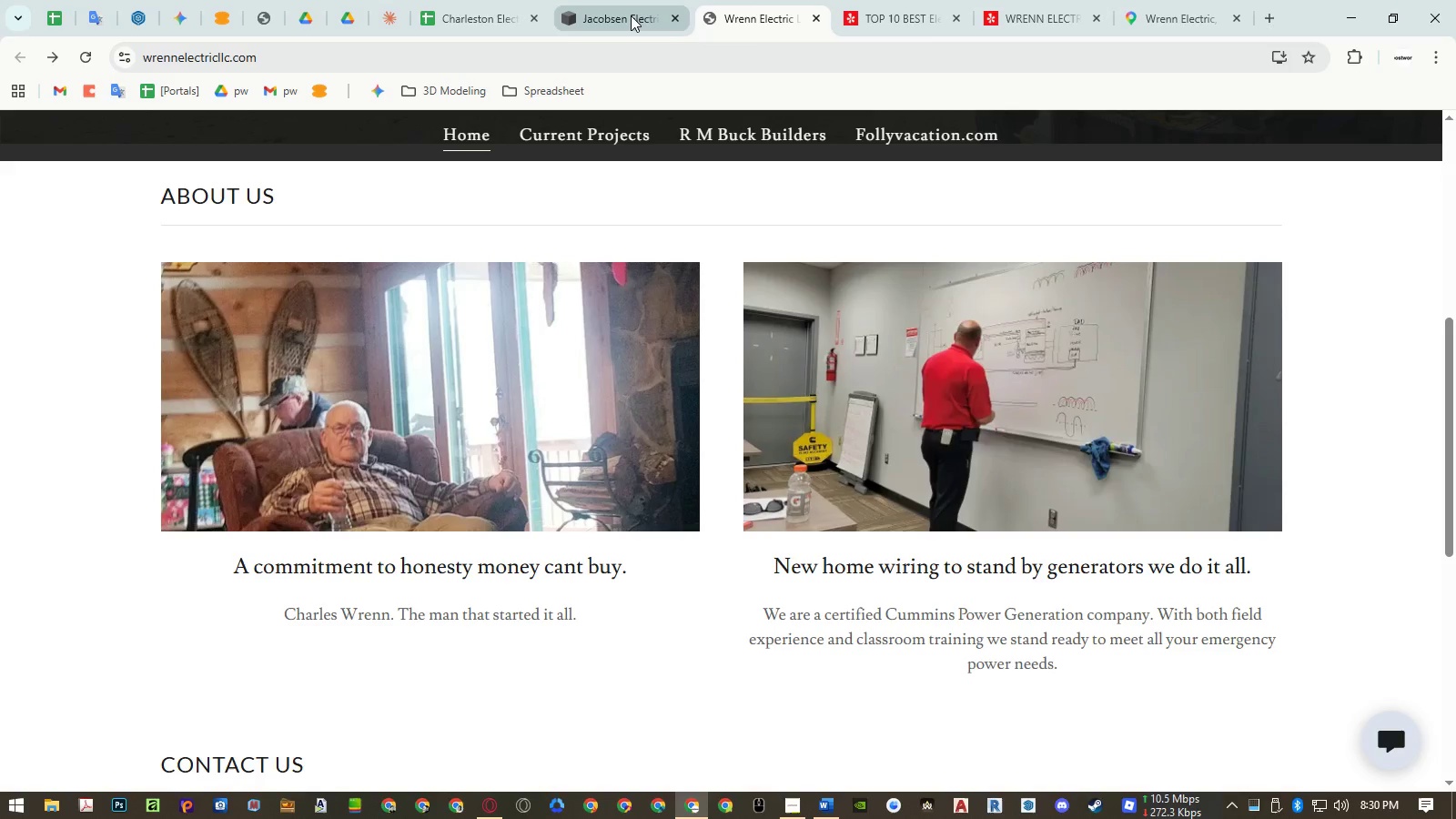 
middle_click([631, 15])
 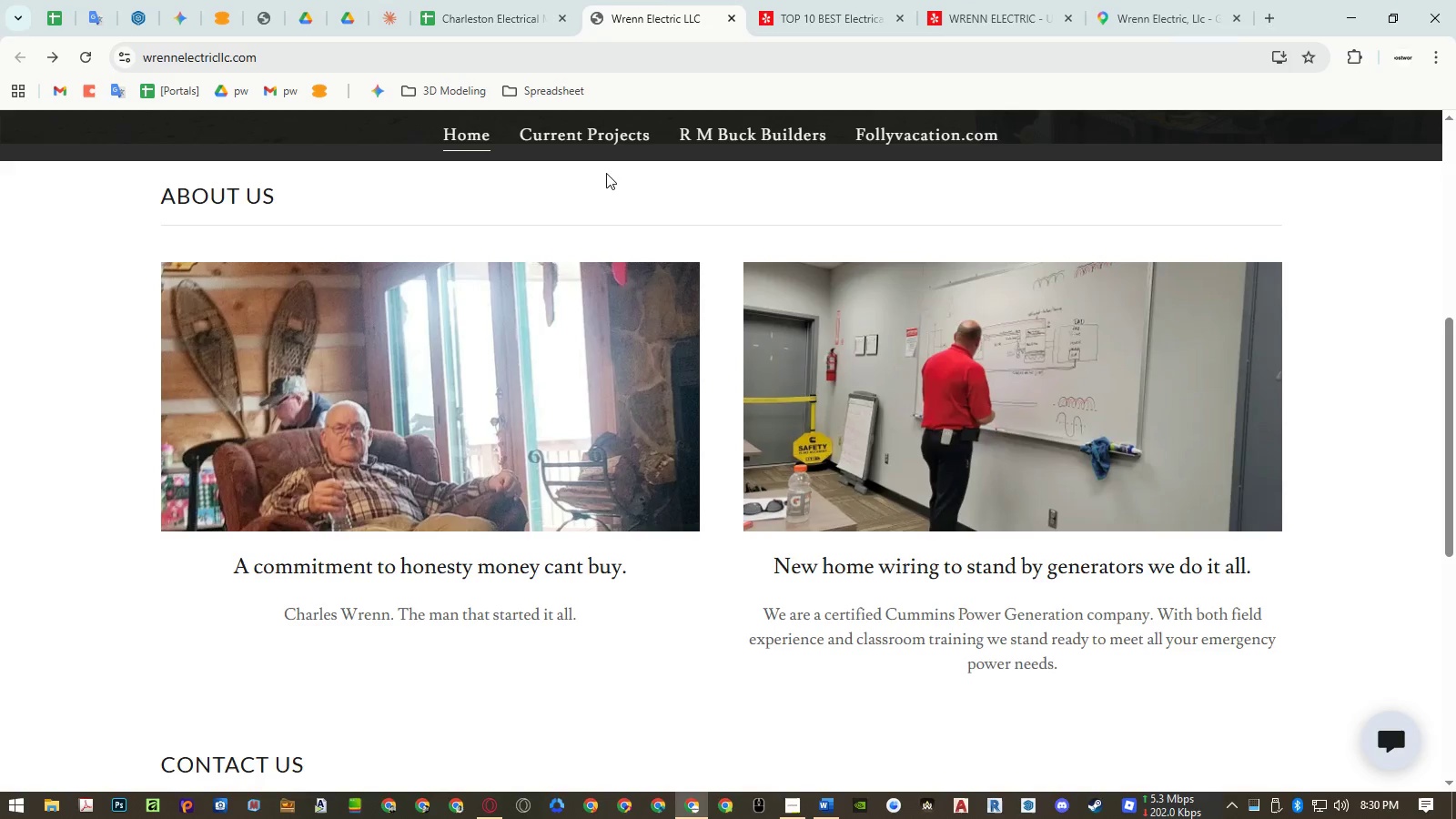 
scroll: coordinate [608, 245], scroll_direction: down, amount: 8.0
 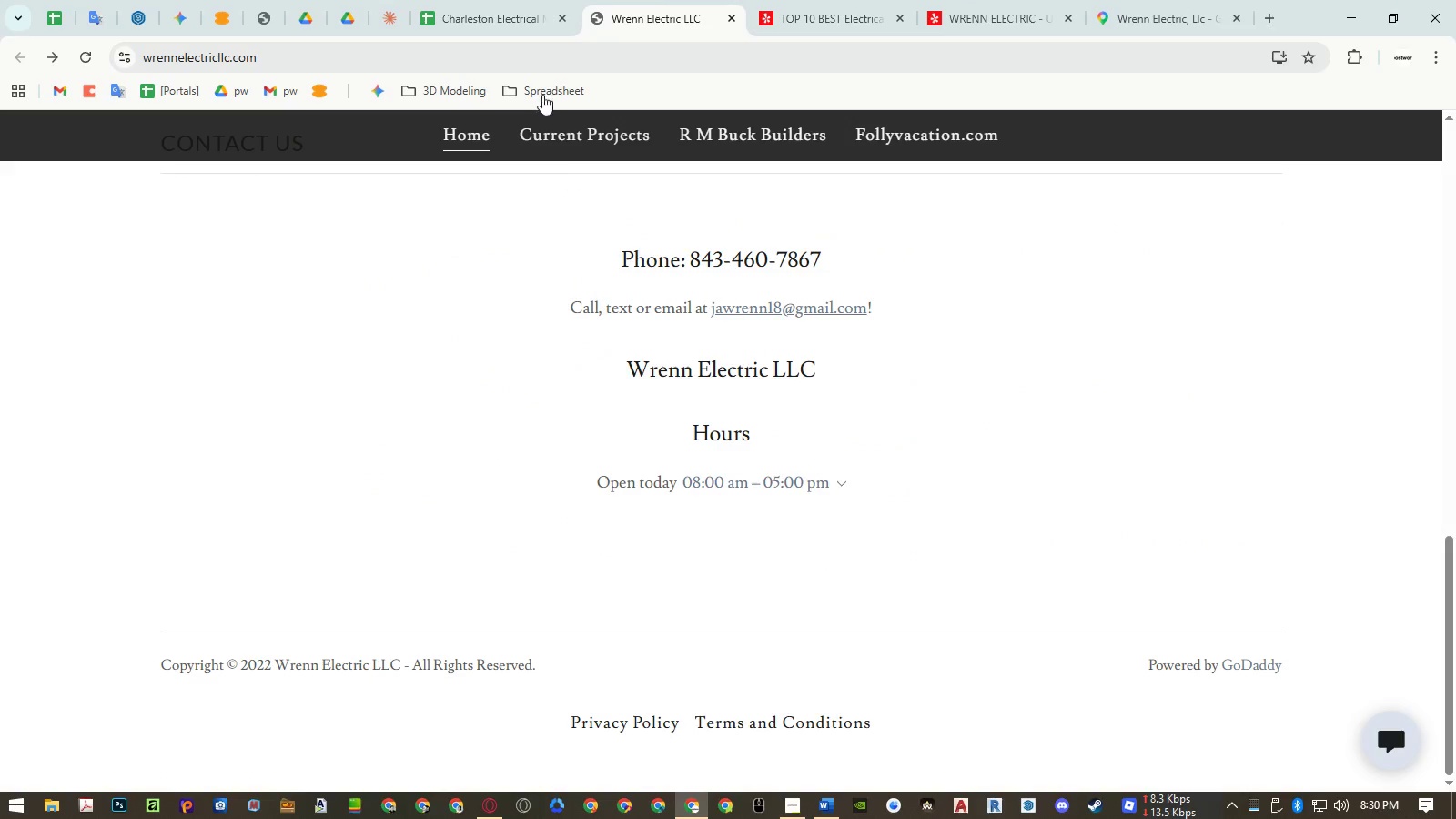 
left_click([495, 15])
 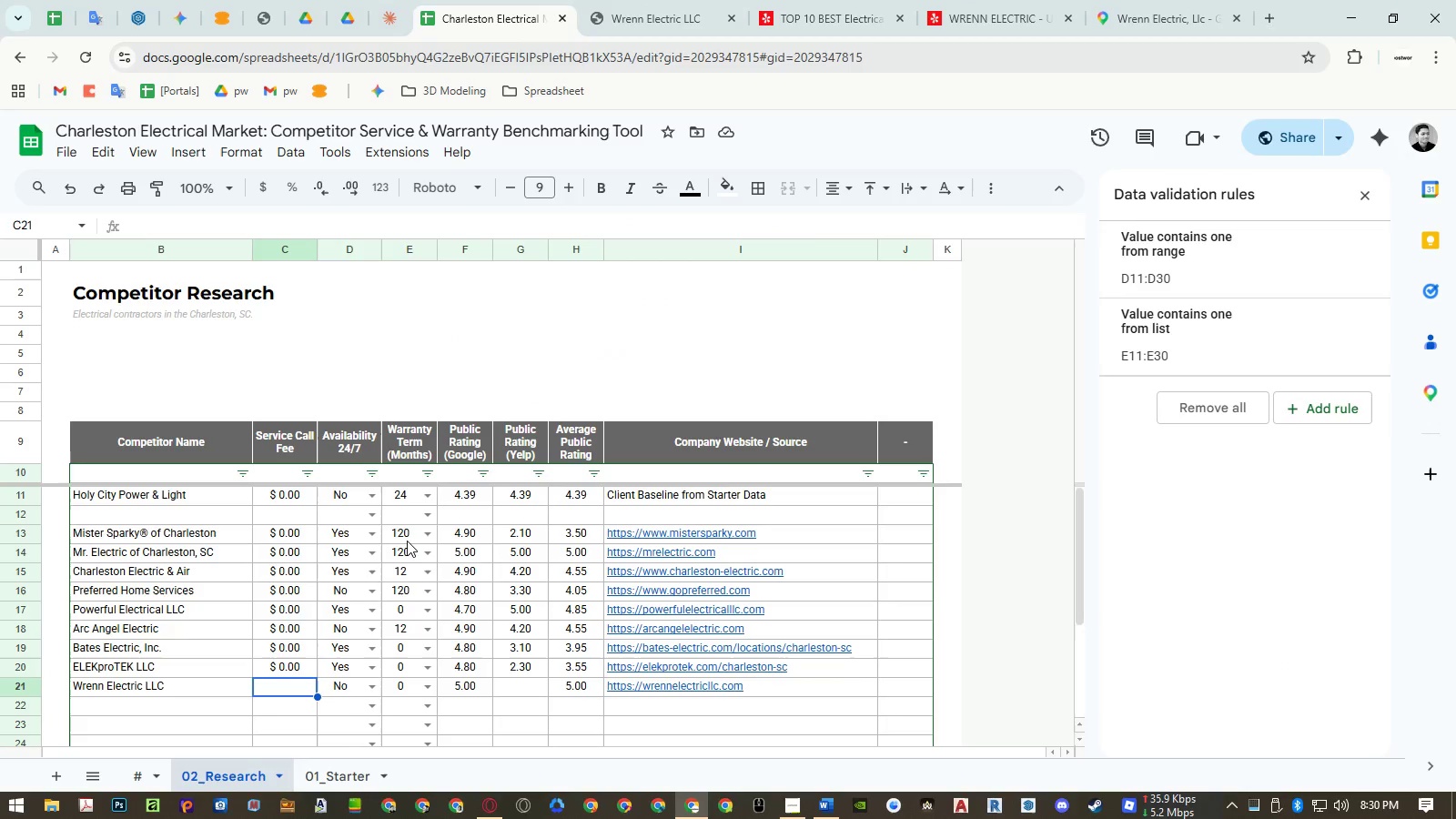 
key(Numpad0)
 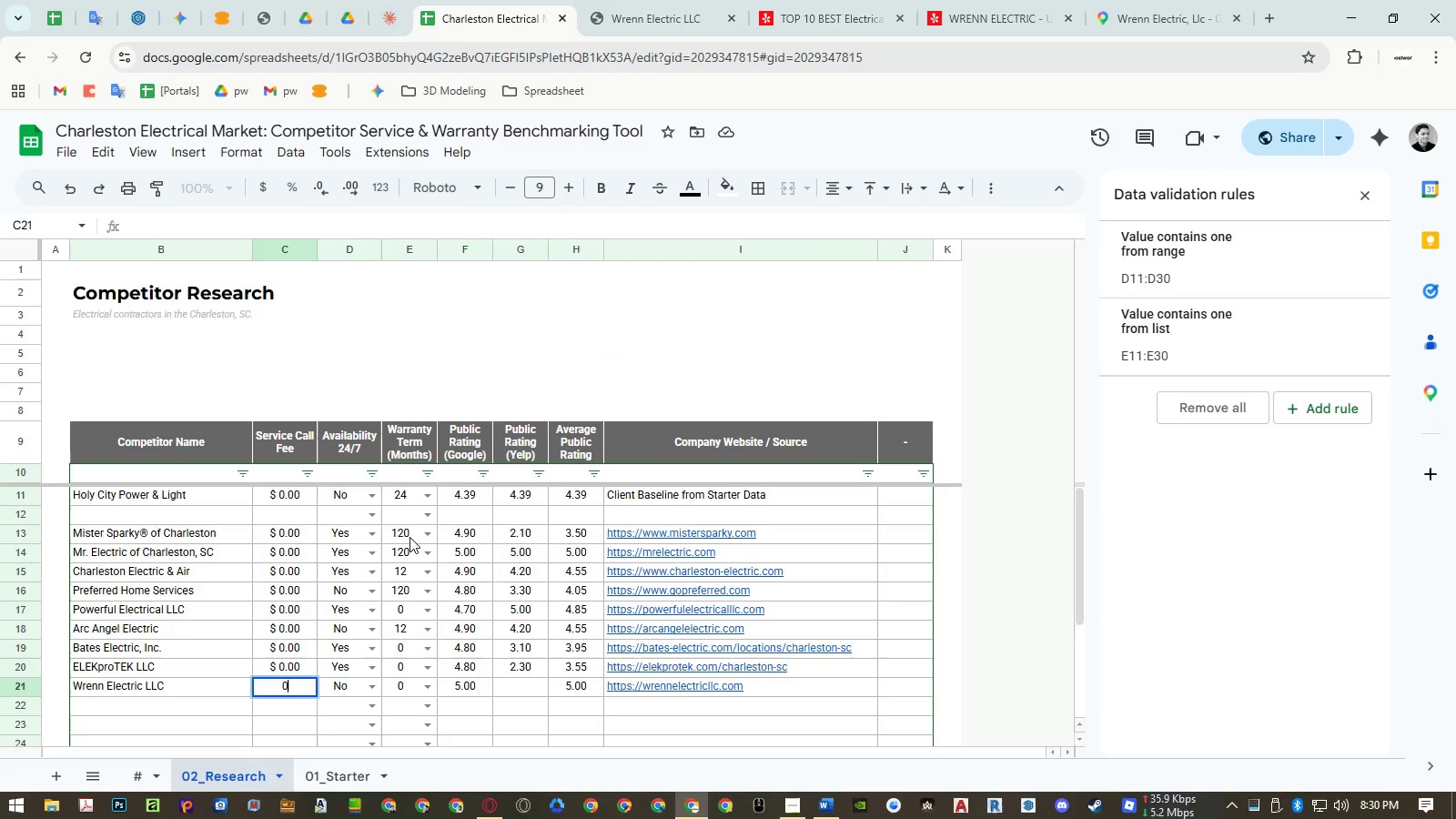 
key(NumpadEnter)
 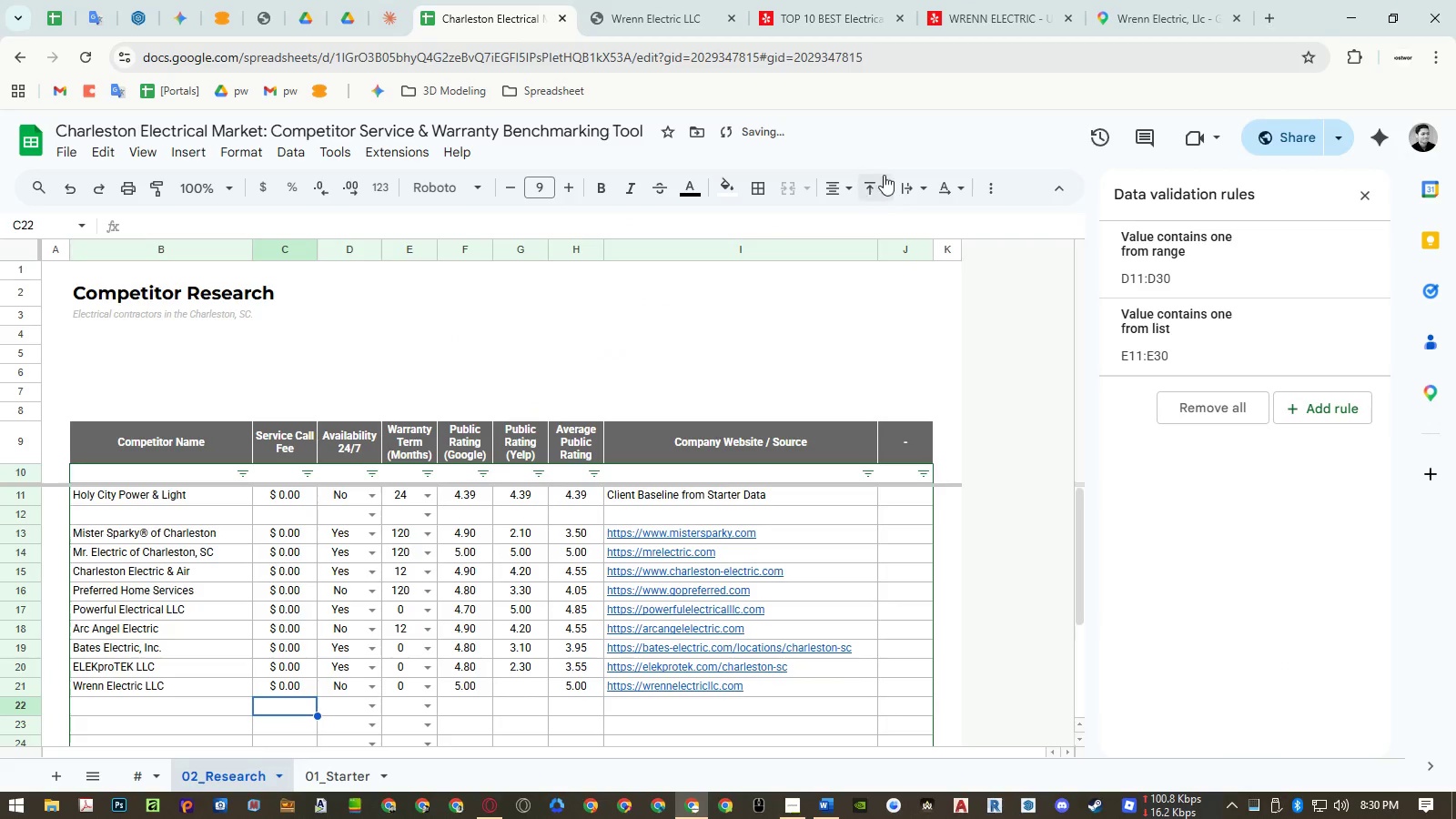 
left_click([962, 31])
 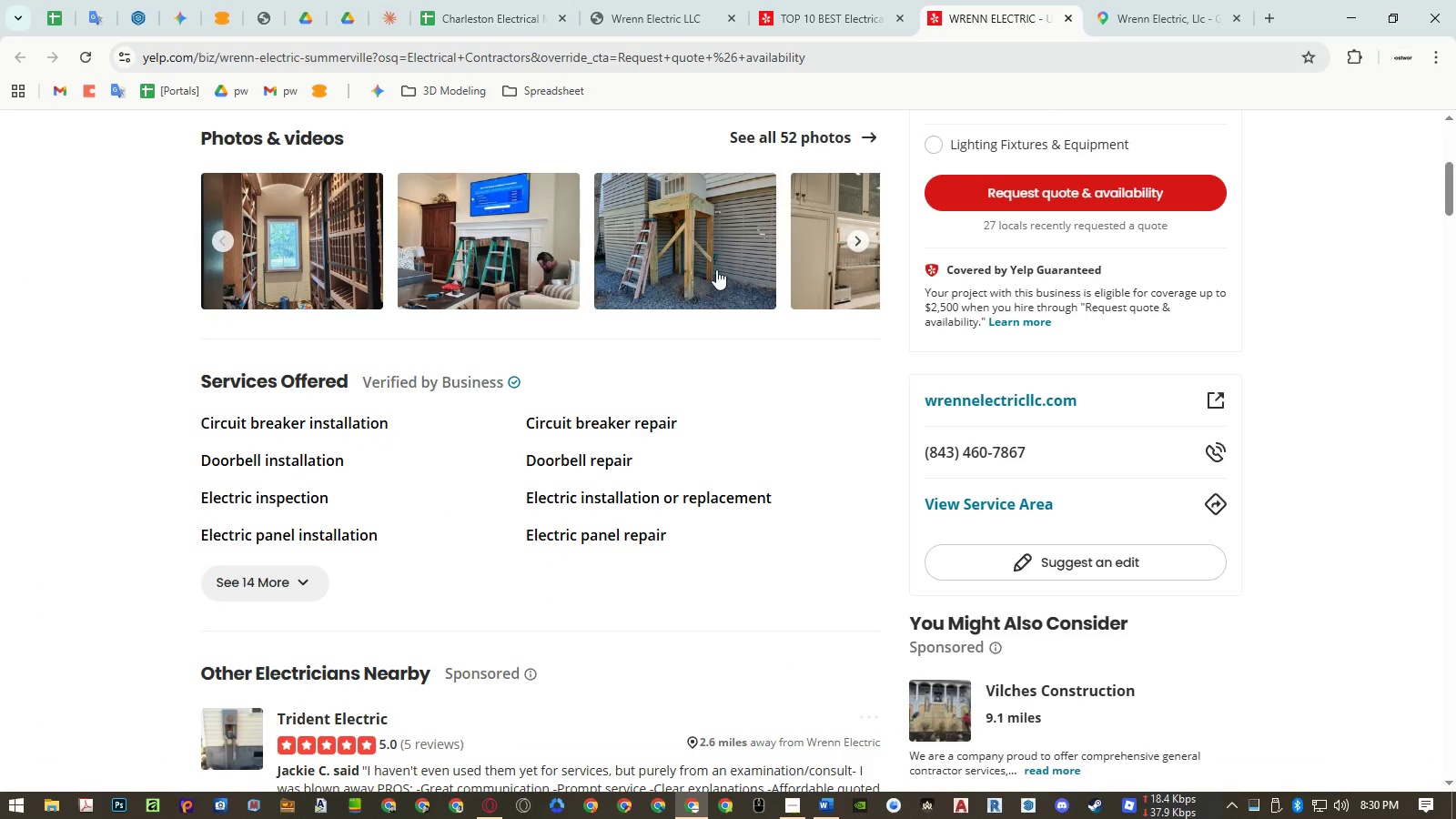 
scroll: coordinate [647, 381], scroll_direction: up, amount: 14.0
 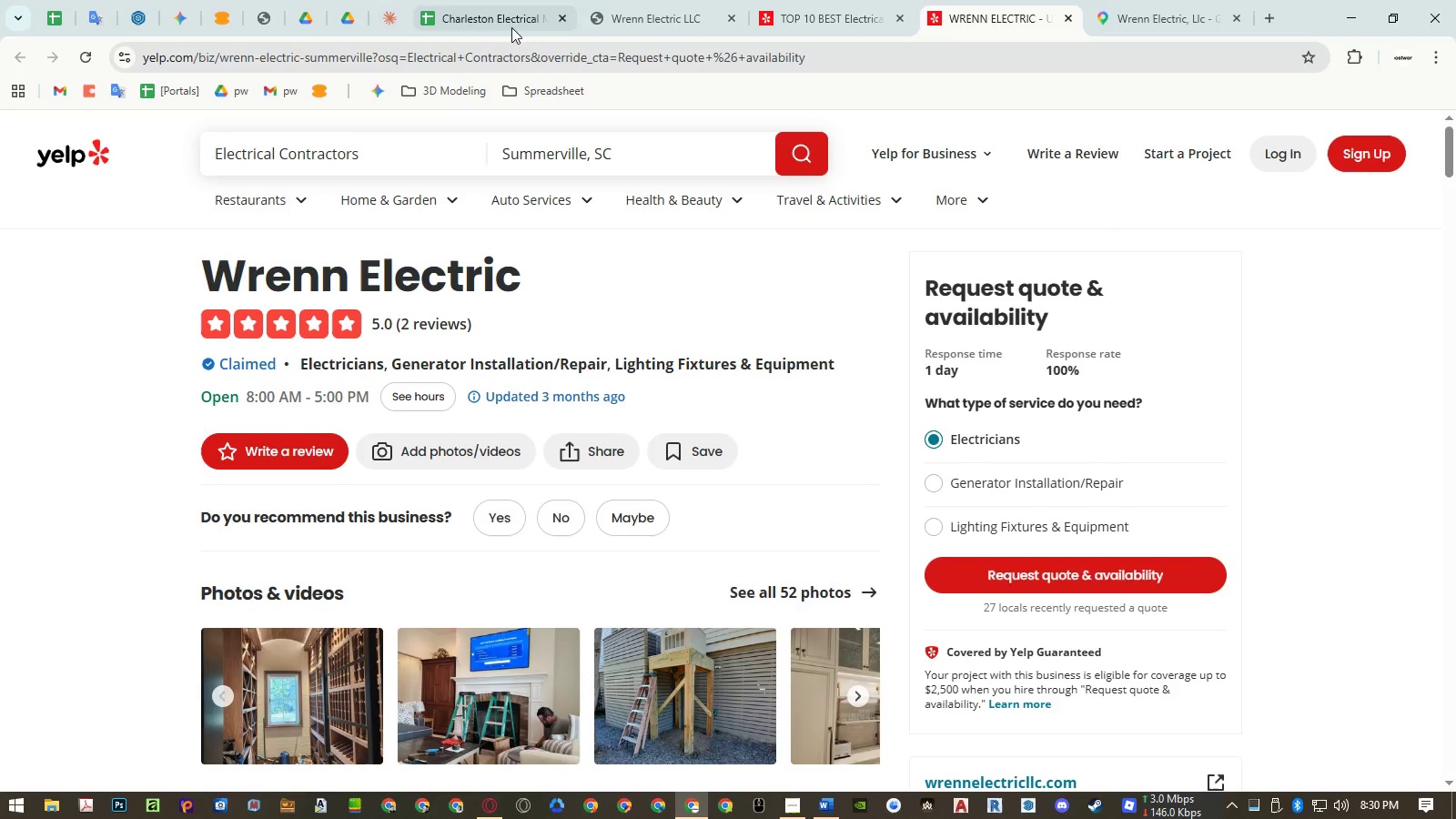 
left_click([505, 26])
 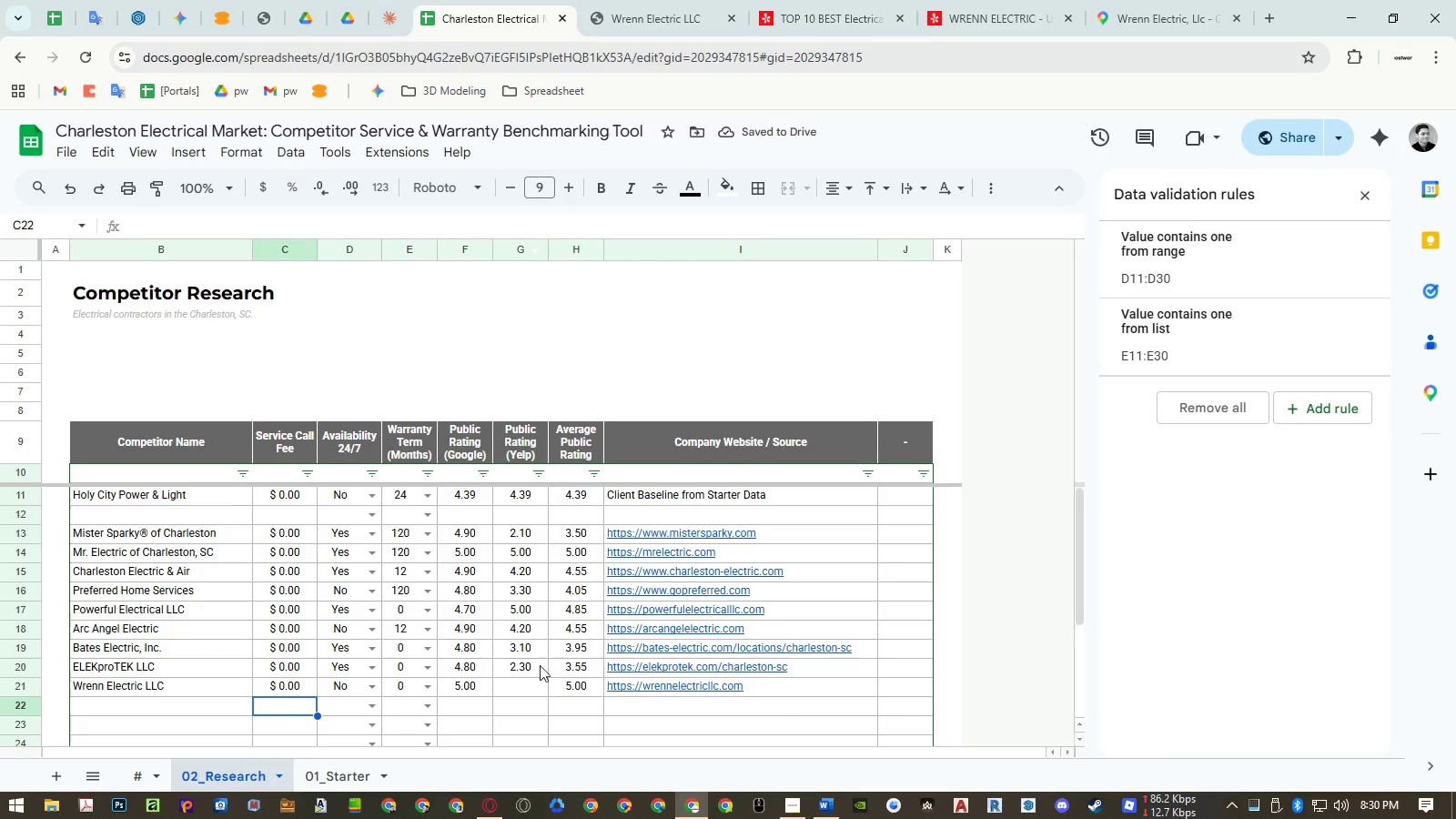 
left_click([522, 687])
 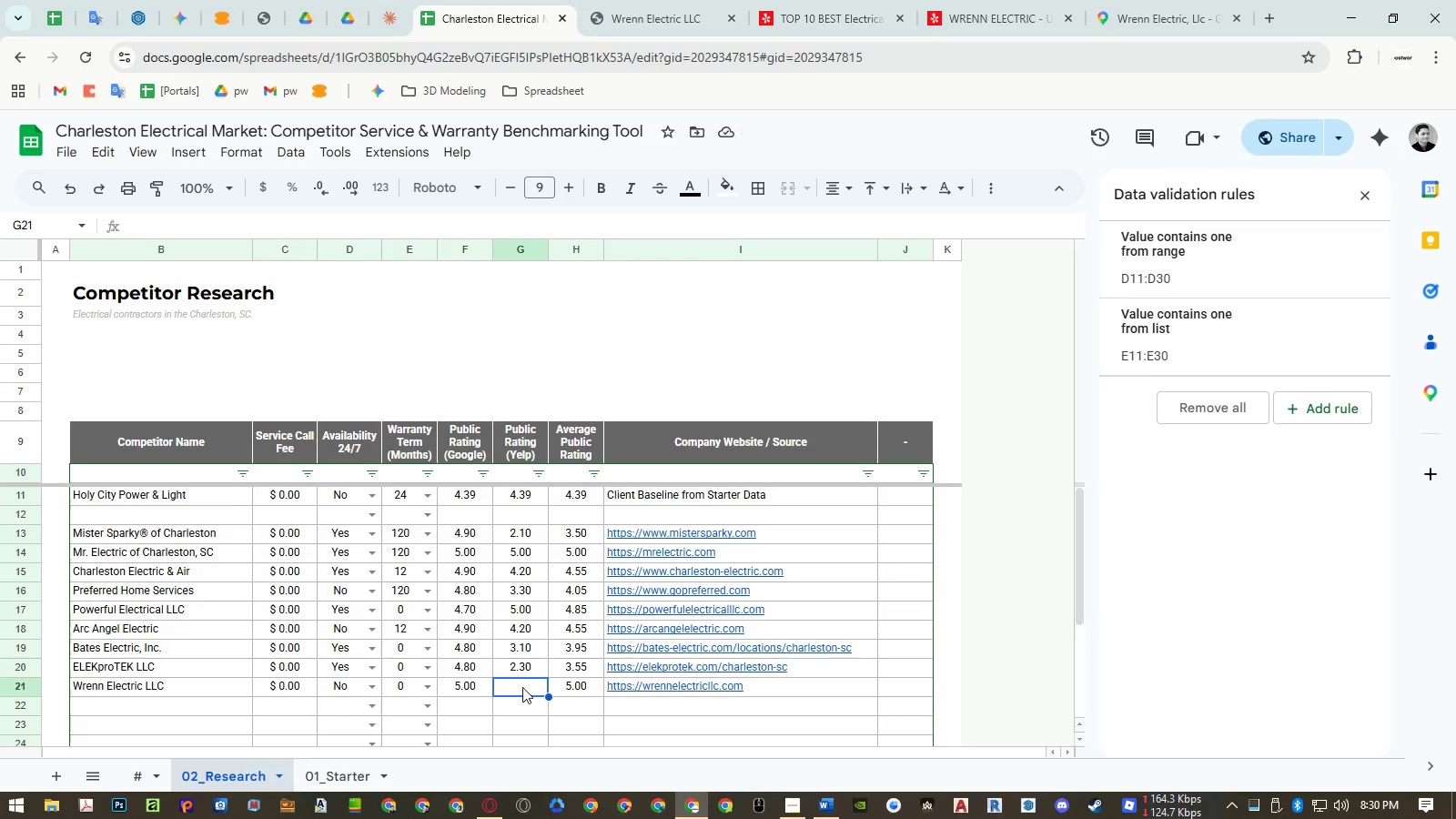 
key(Numpad5)
 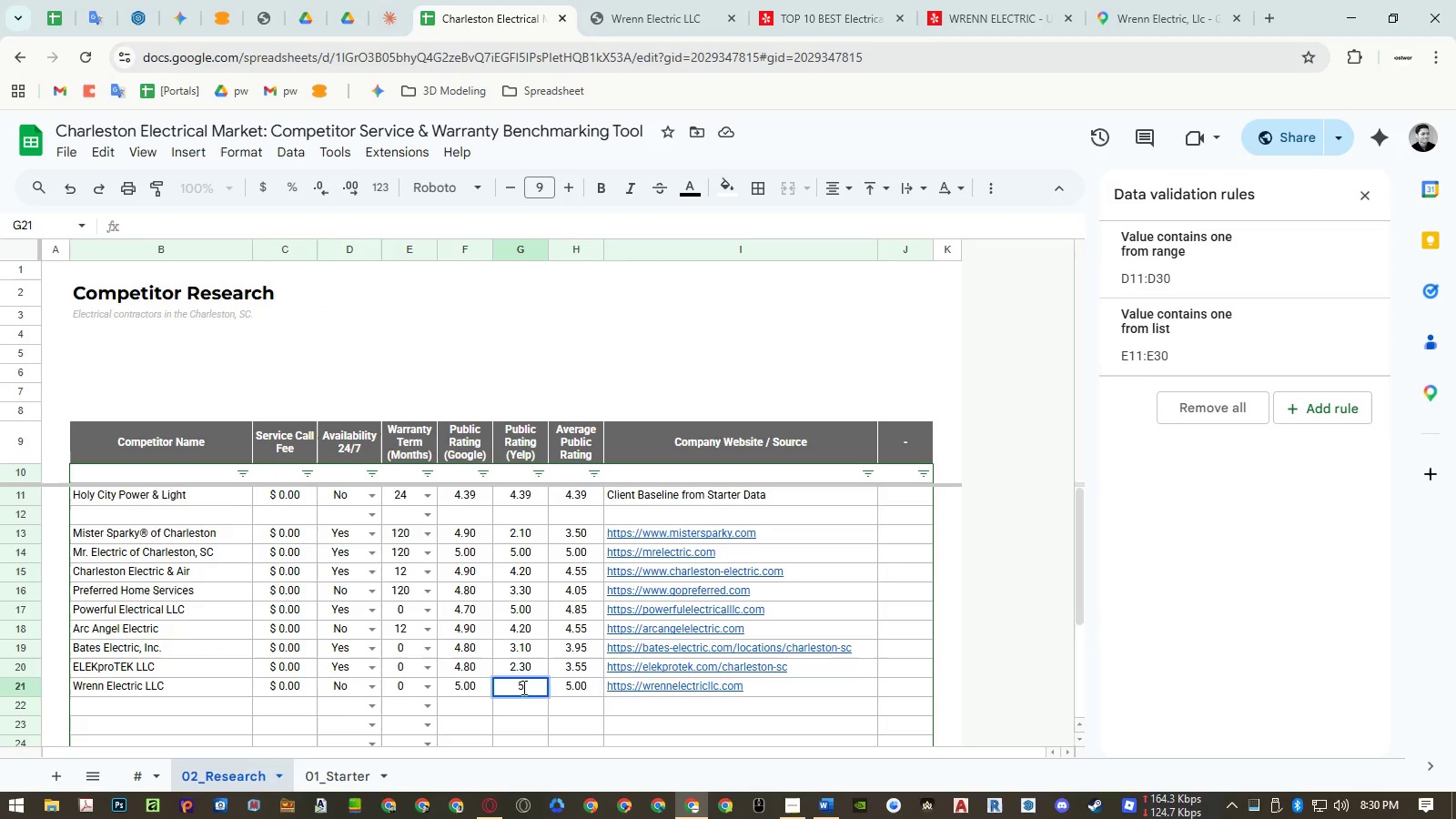 
key(NumpadEnter)
 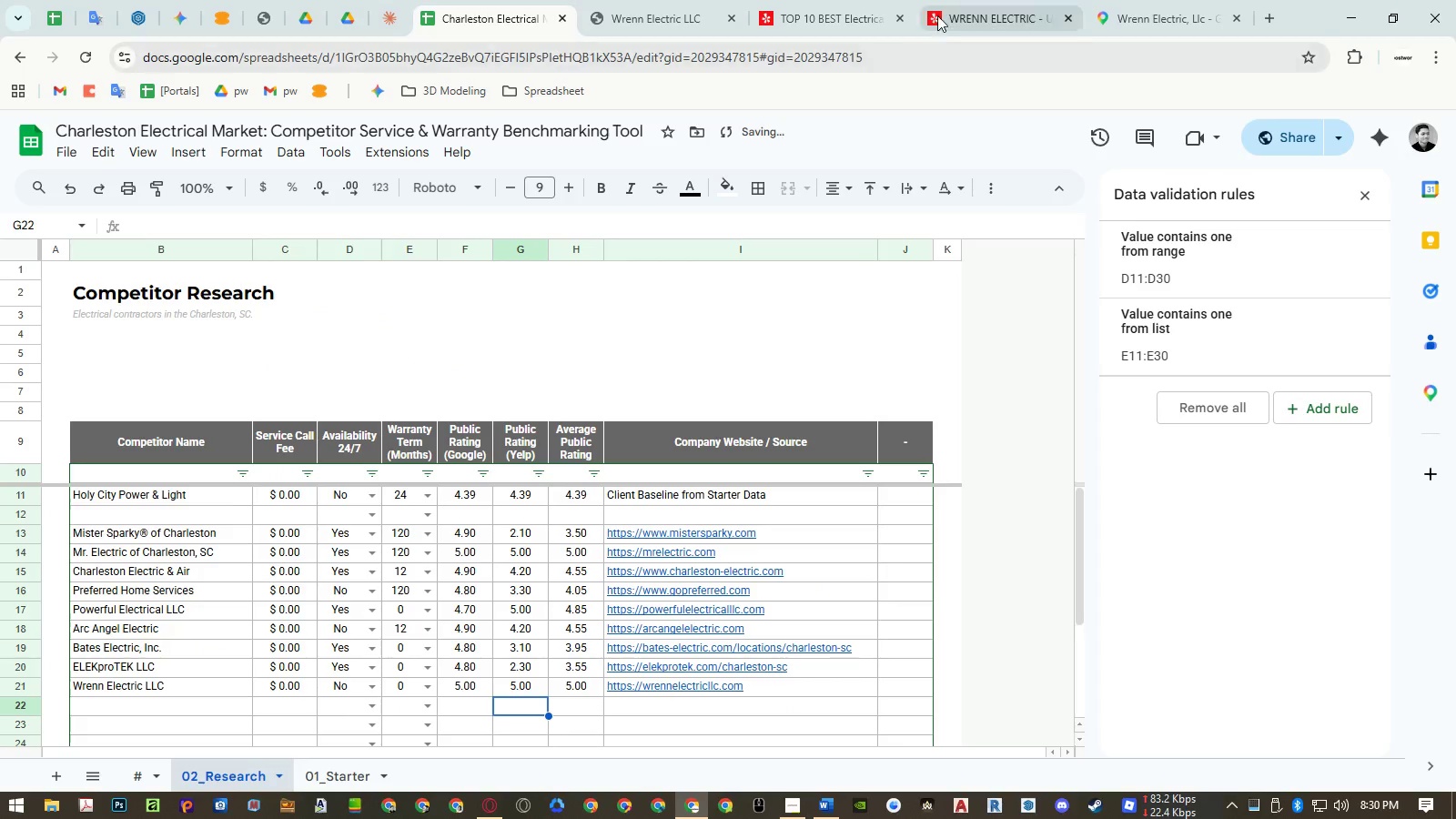 
left_click([844, 15])
 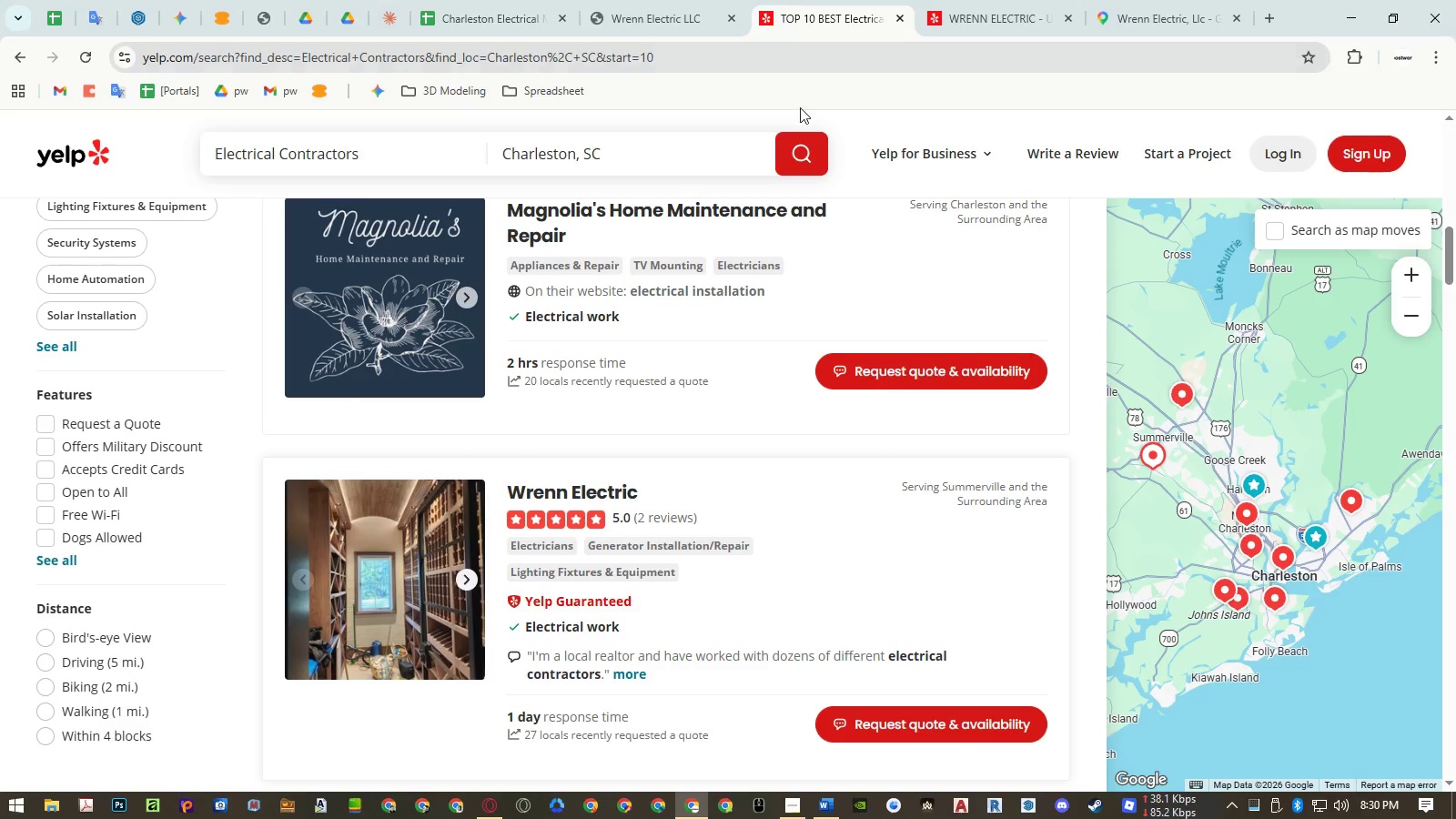 
scroll: coordinate [743, 406], scroll_direction: down, amount: 12.0
 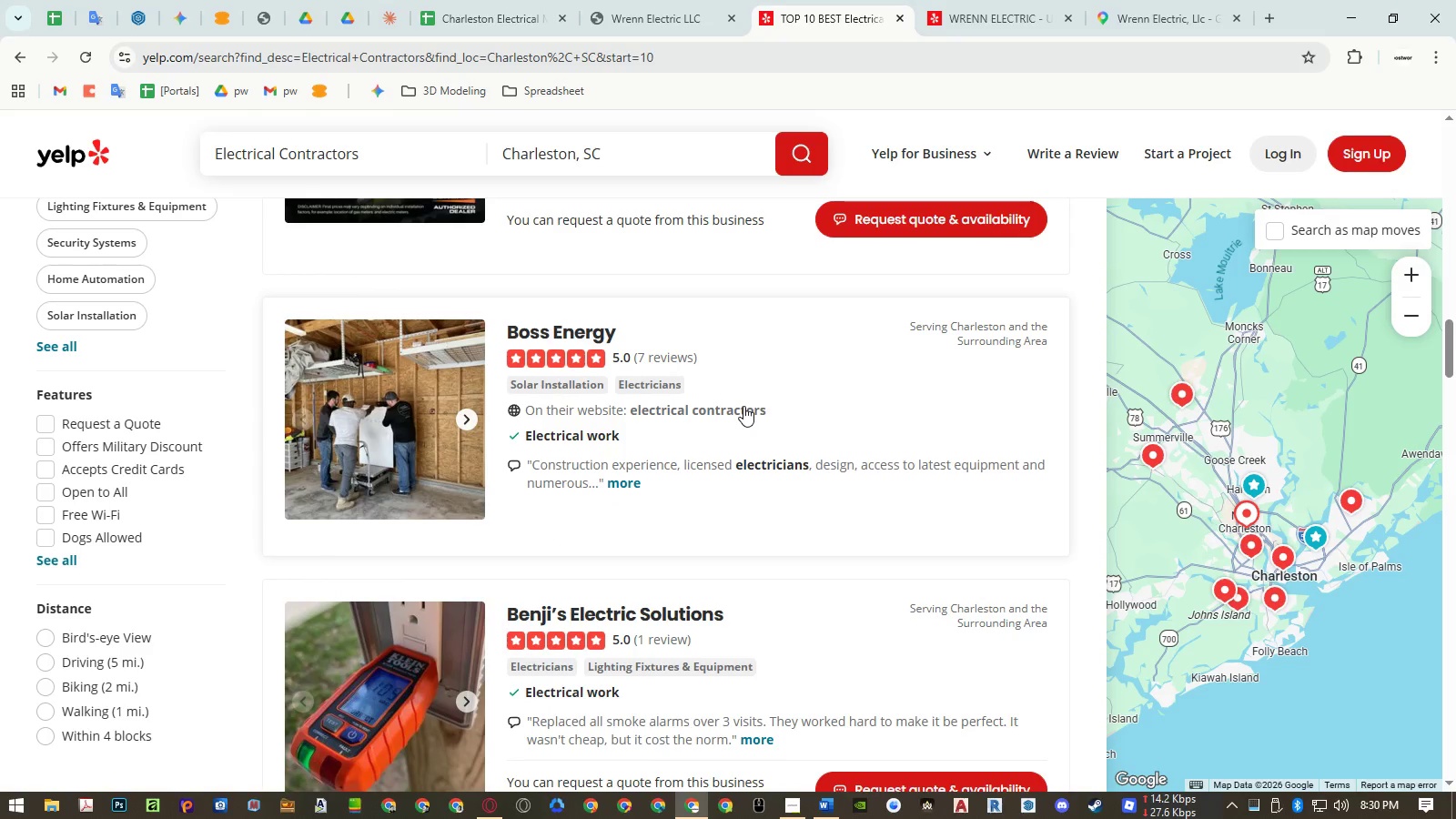 
scroll: coordinate [744, 406], scroll_direction: up, amount: 10.0
 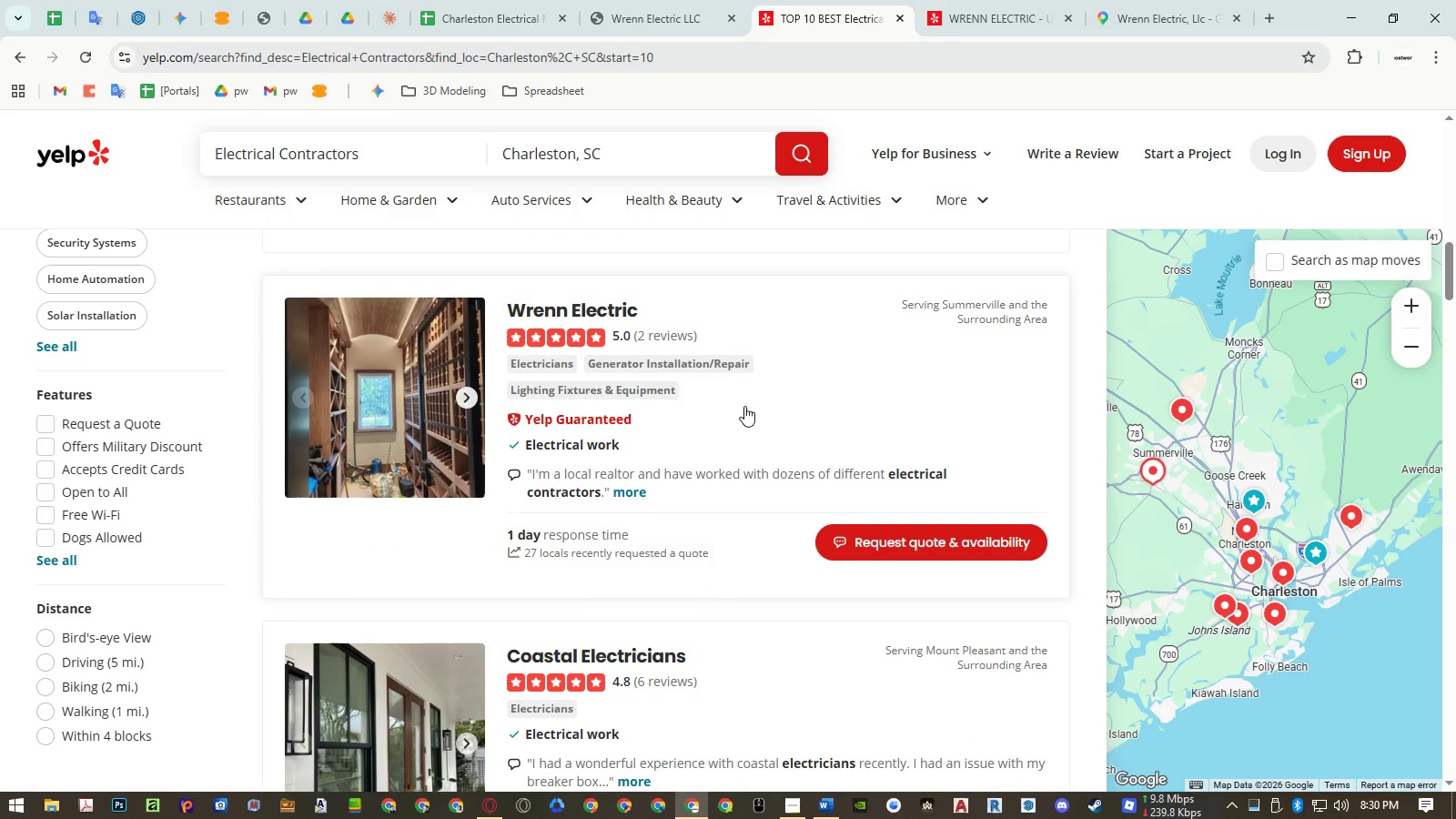 
scroll: coordinate [744, 406], scroll_direction: down, amount: 5.0
 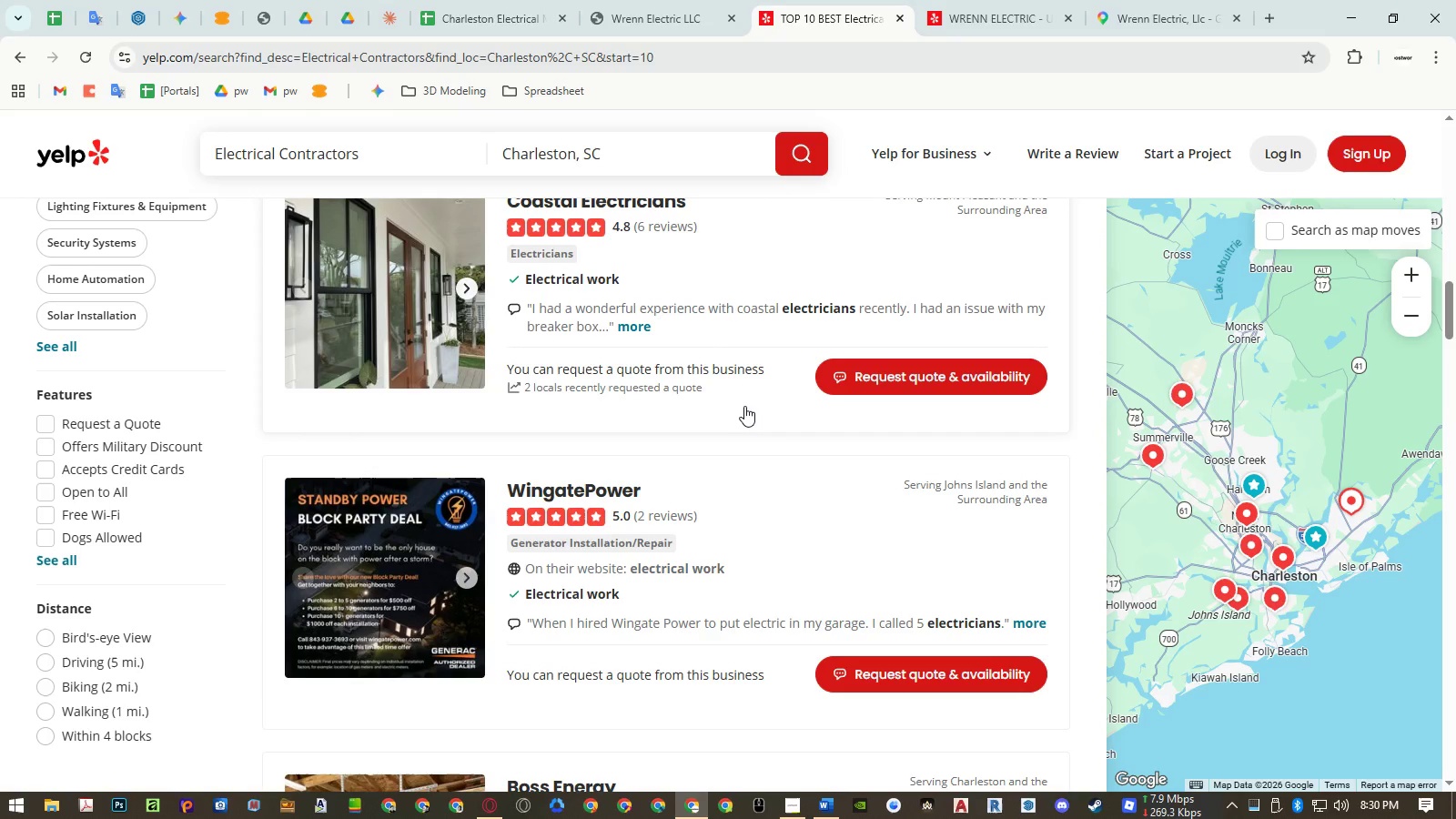 
scroll: coordinate [744, 406], scroll_direction: up, amount: 1.0
 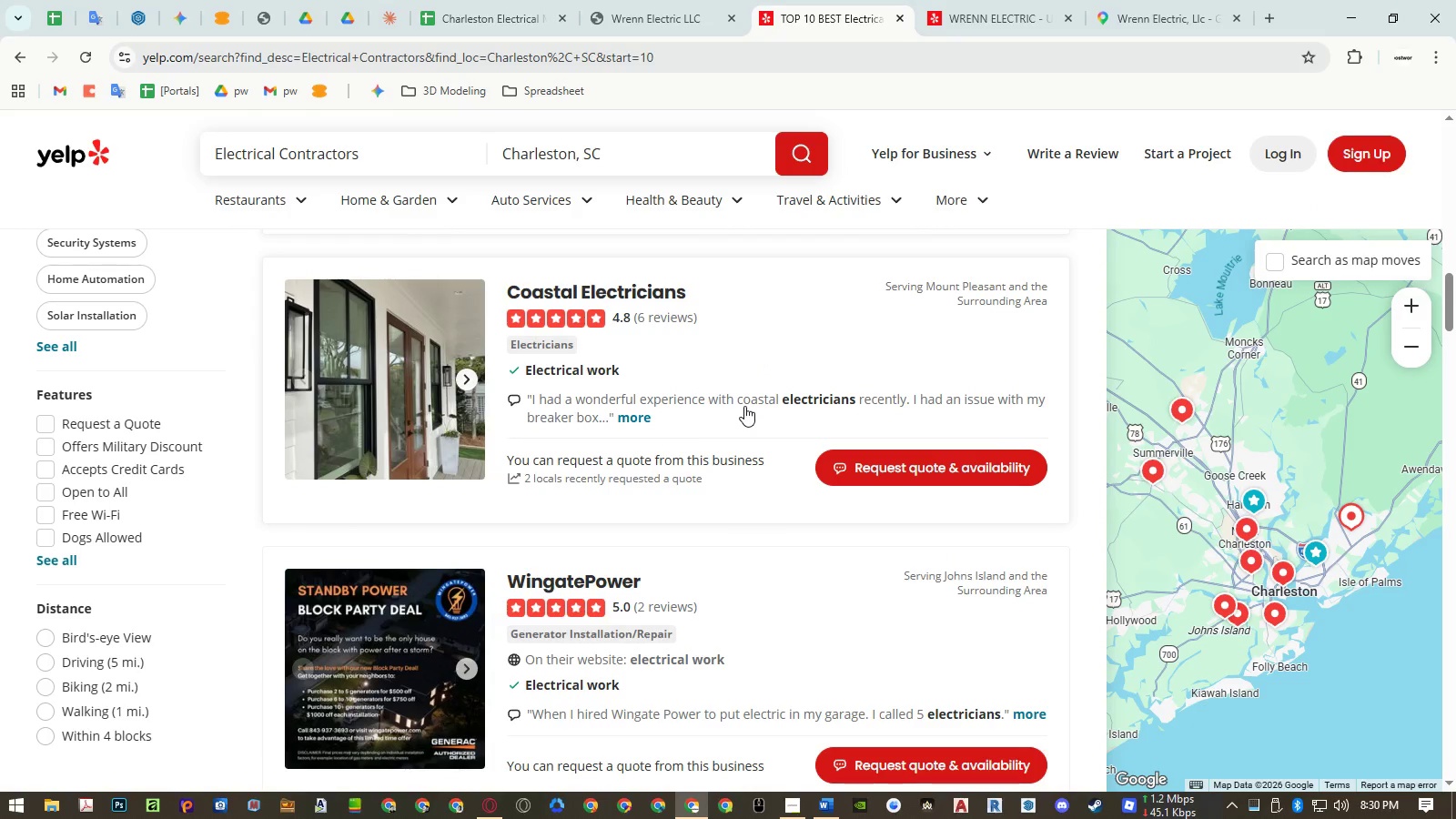 
scroll: coordinate [744, 406], scroll_direction: down, amount: 4.0
 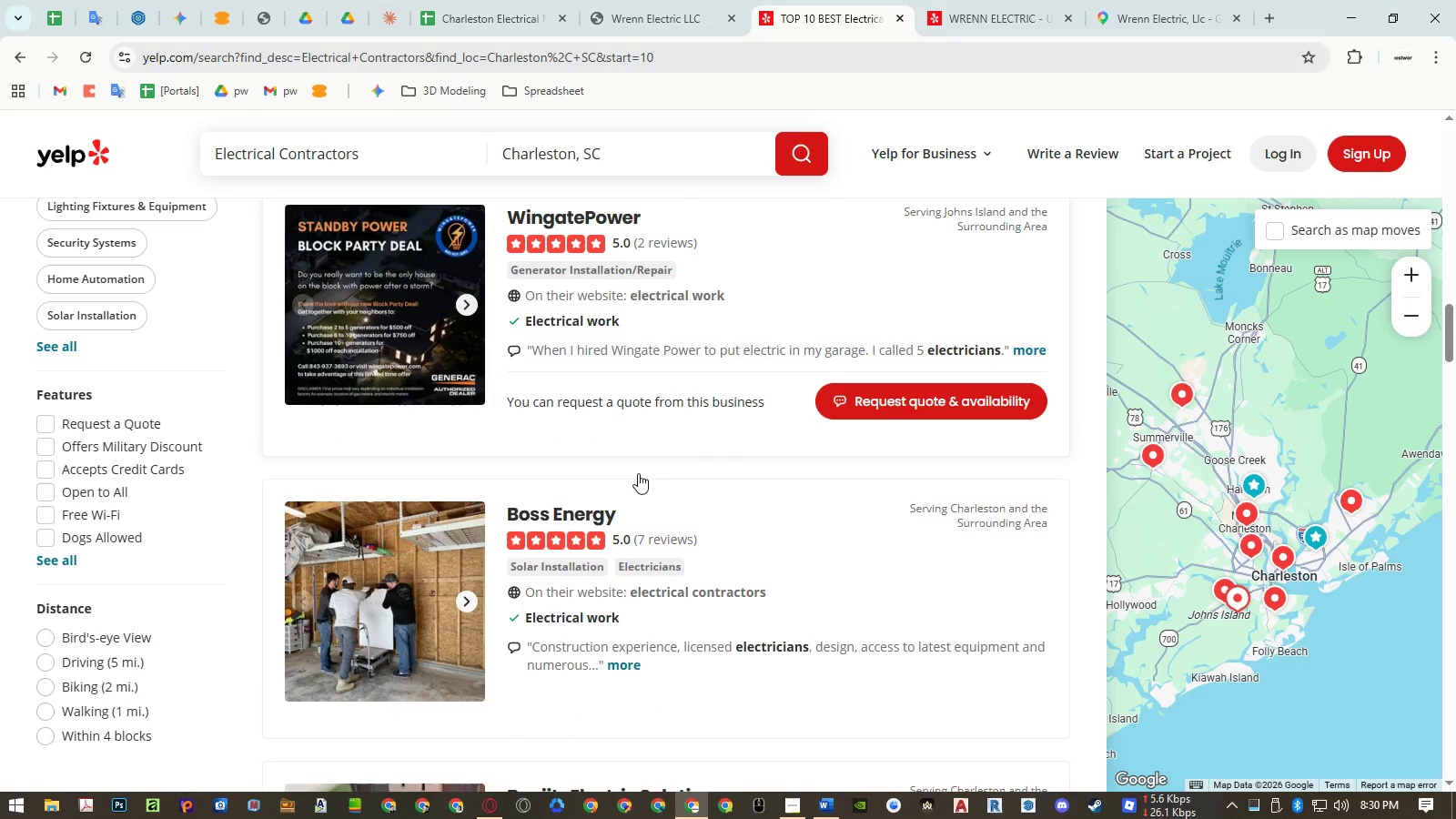 
middle_click([590, 521])
 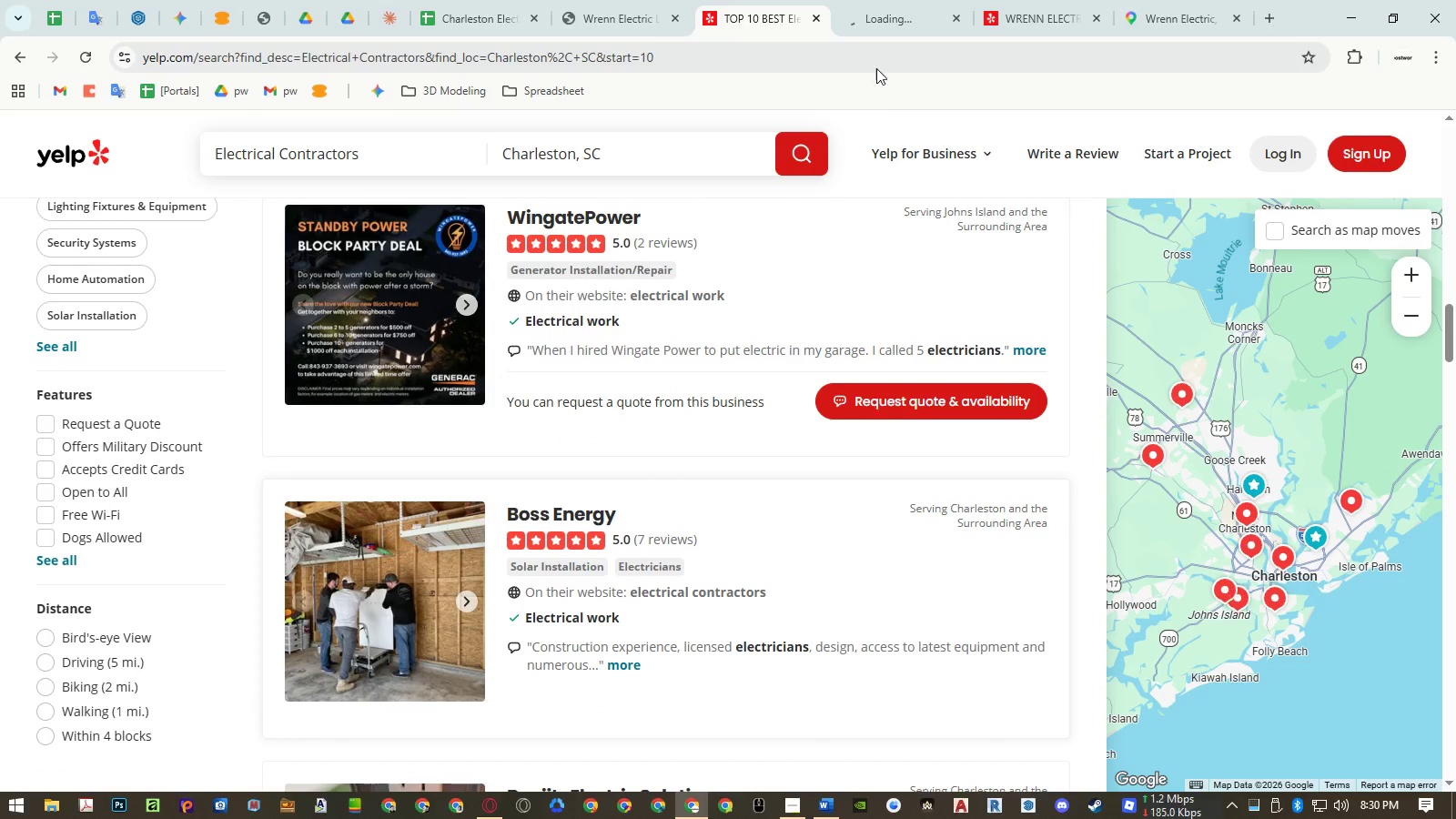 
middle_click([1029, 24])
 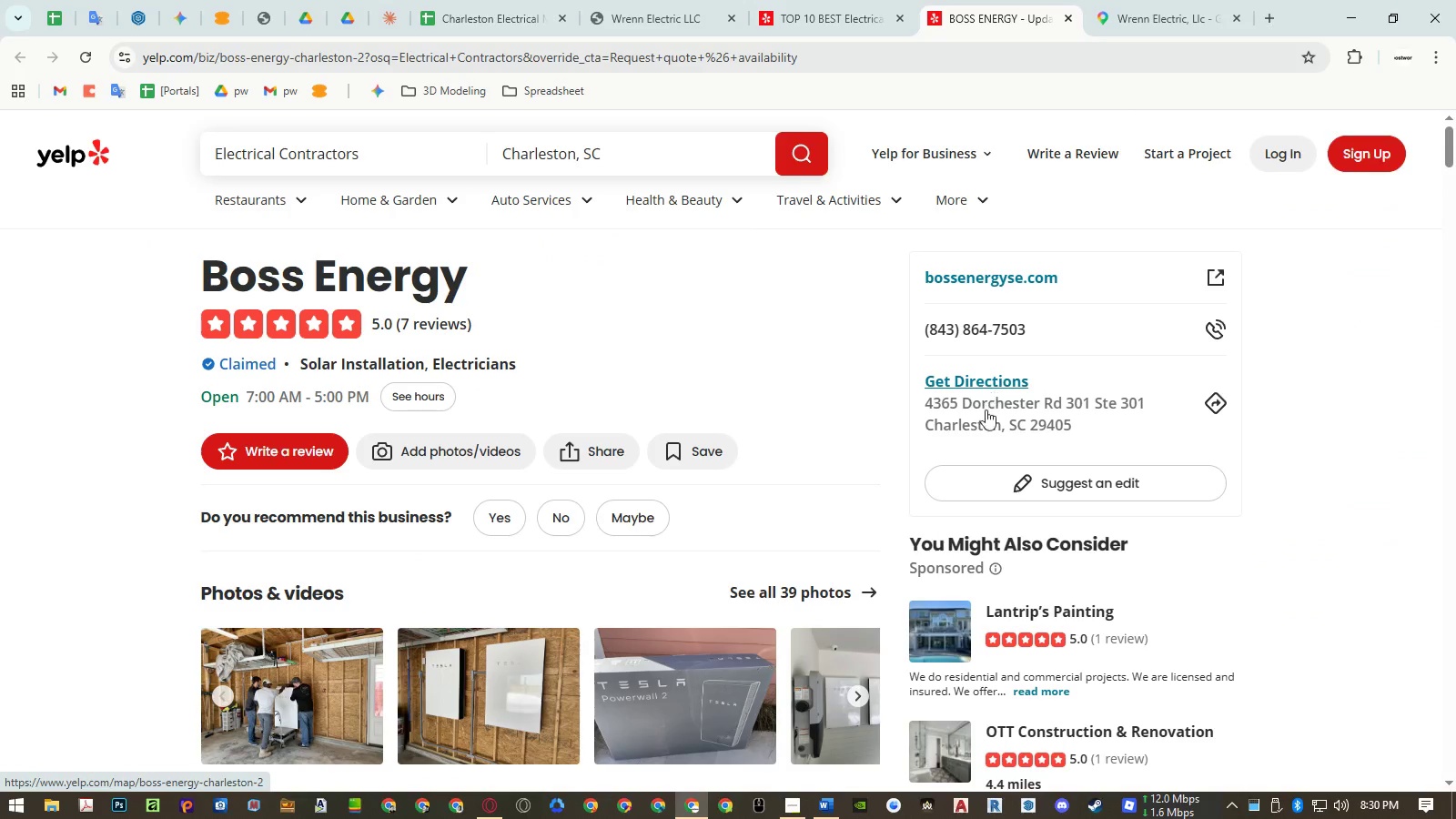 
middle_click([990, 523])
 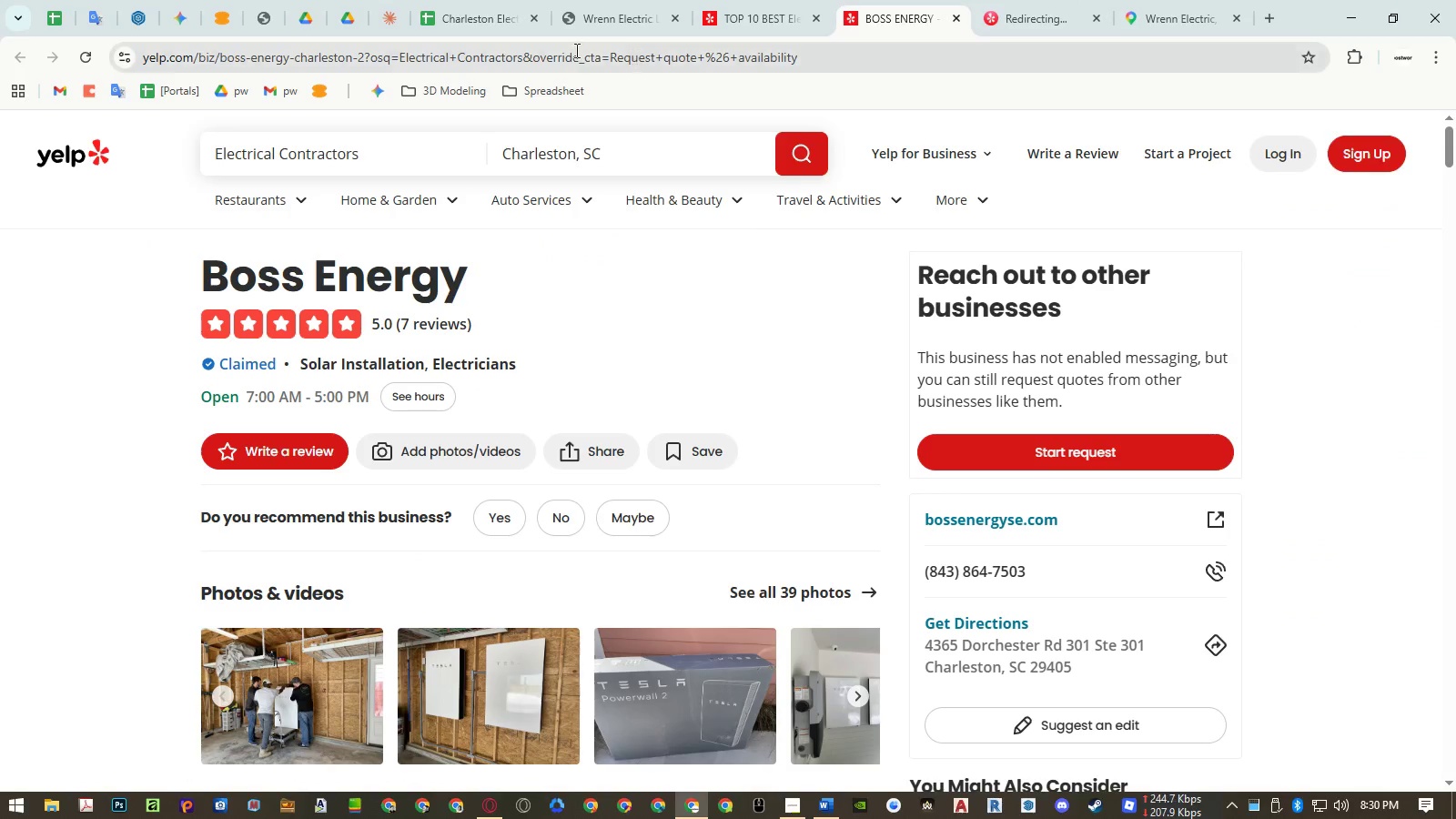 
left_click([454, 22])
 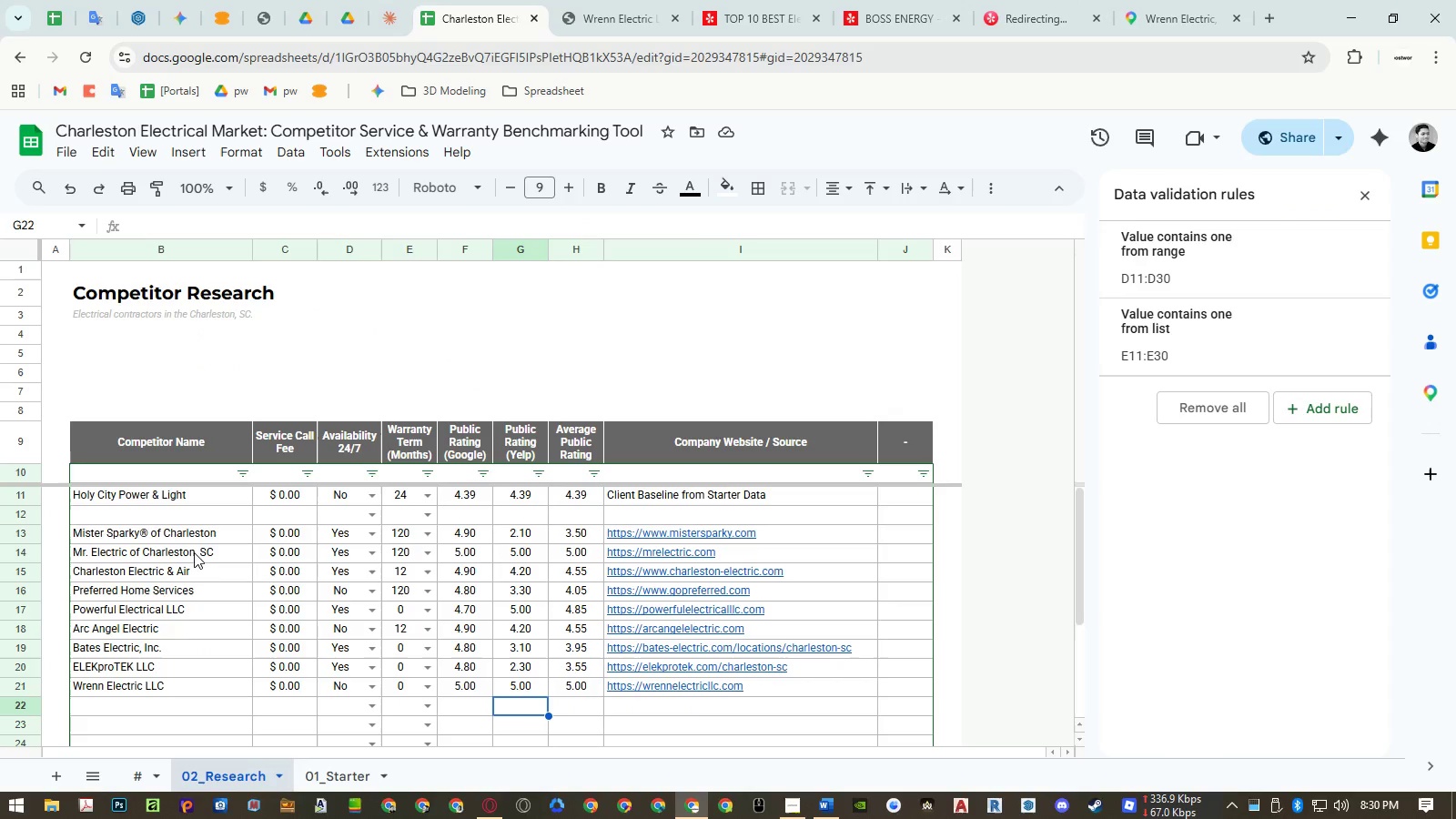 
left_click_drag(start_coordinate=[188, 531], to_coordinate=[177, 682])
 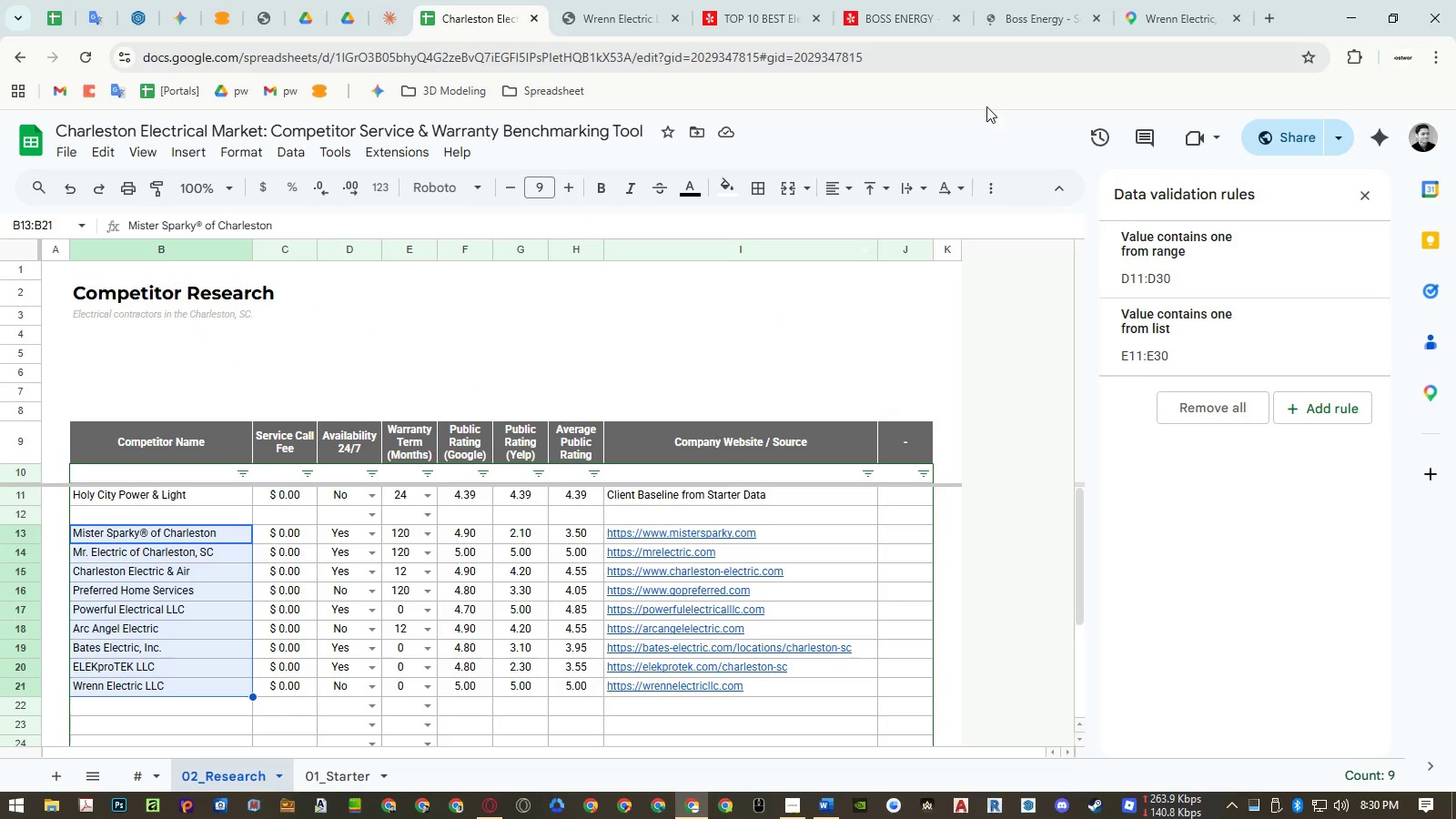 
left_click([1026, 21])
 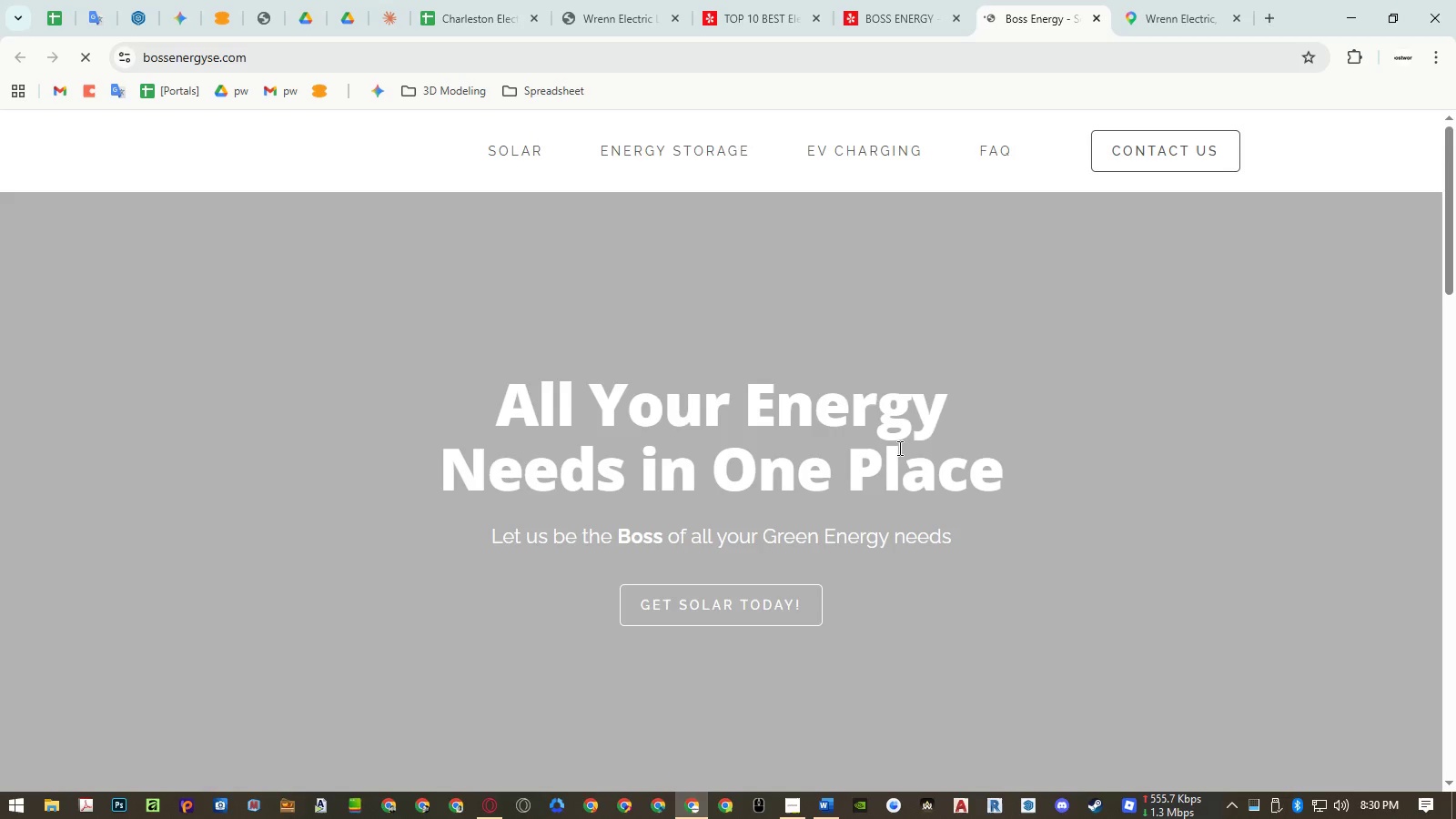 
left_click([791, 804])